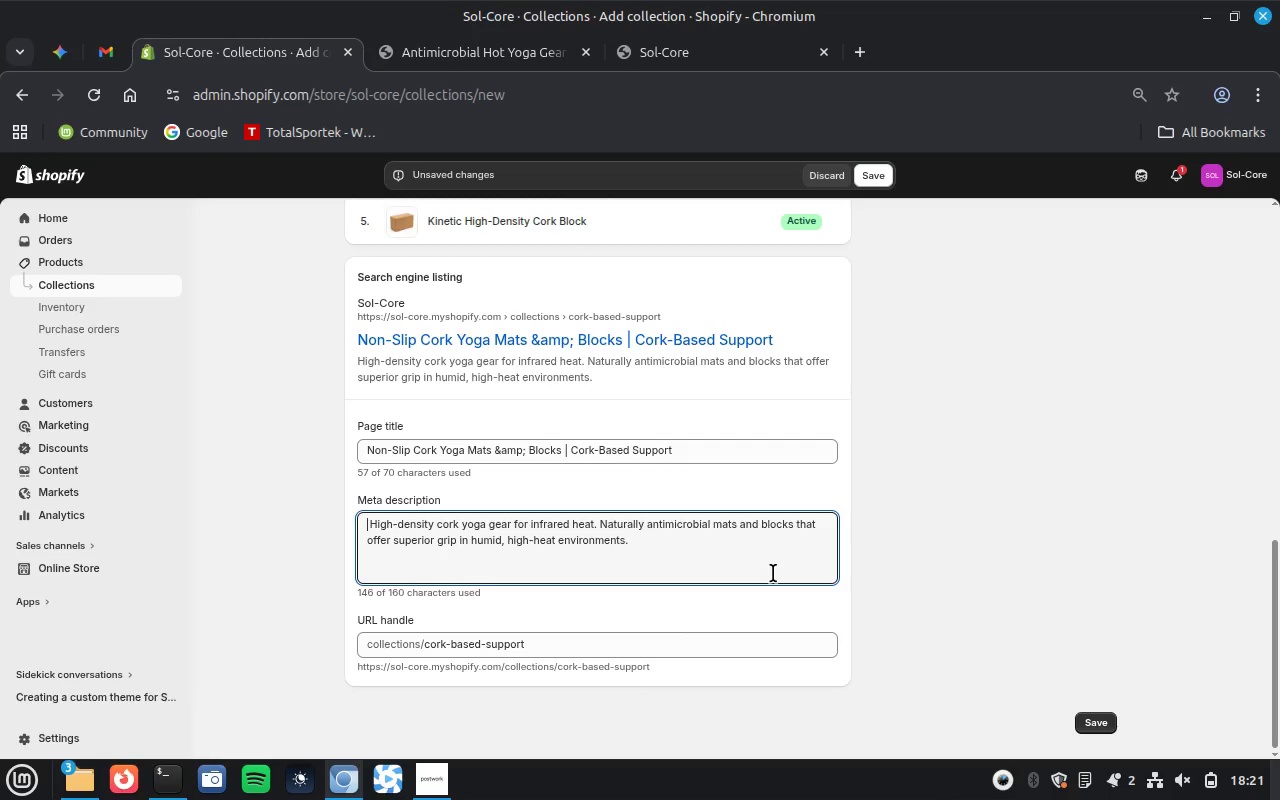 
key(ArrowRight)
 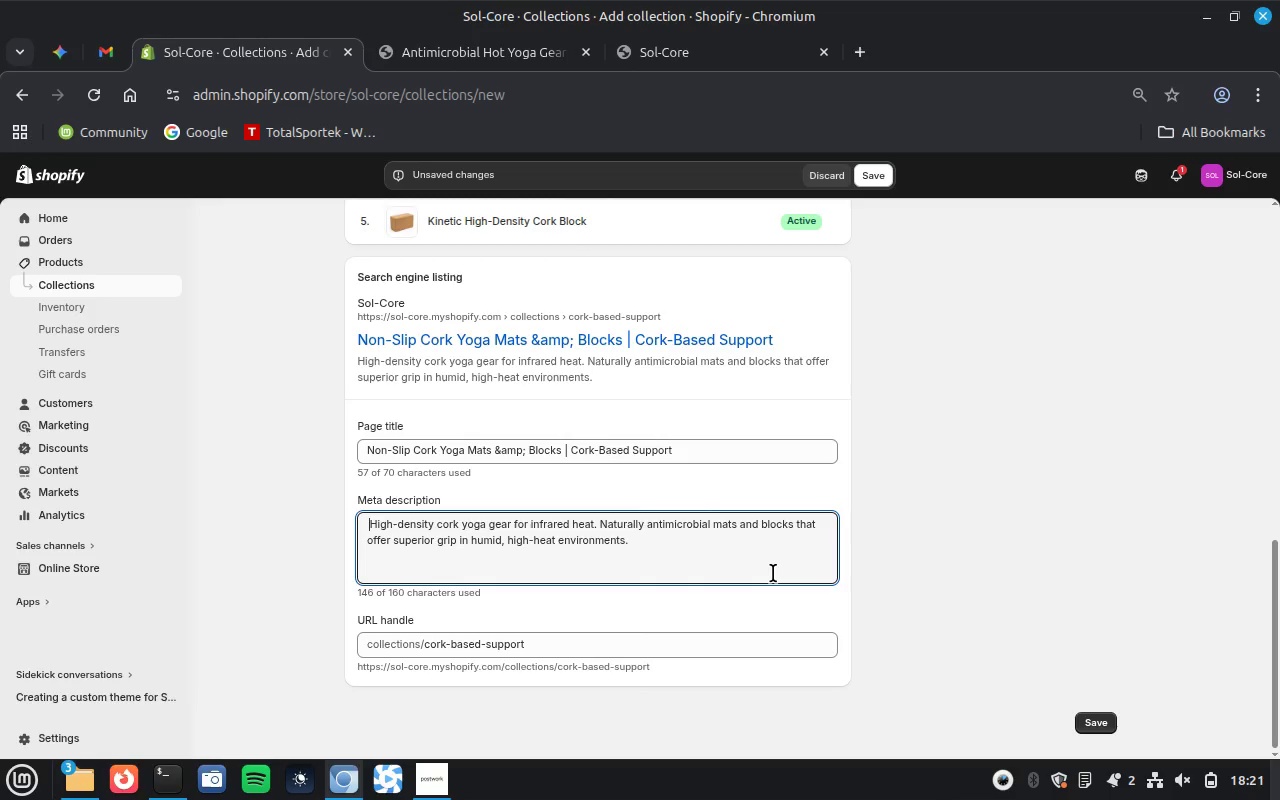 
key(Backspace)
 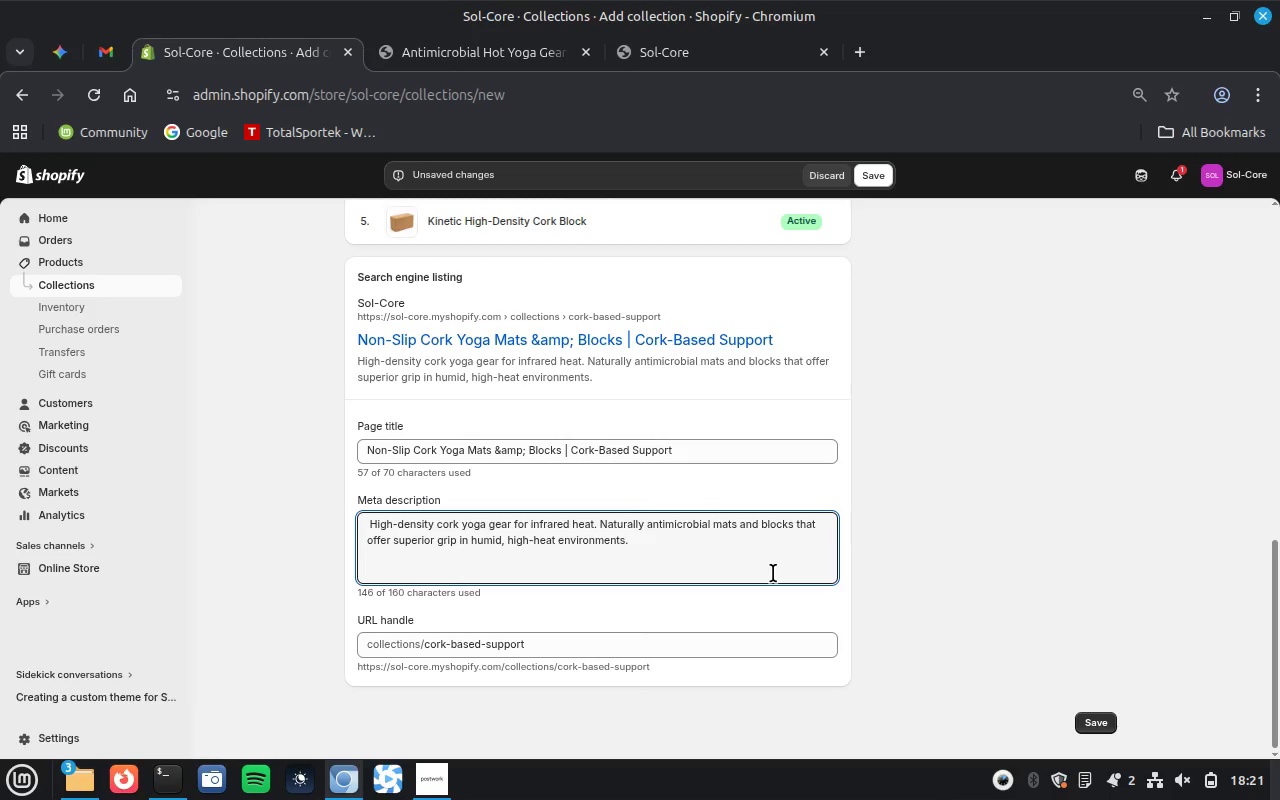 
key(Backspace)
 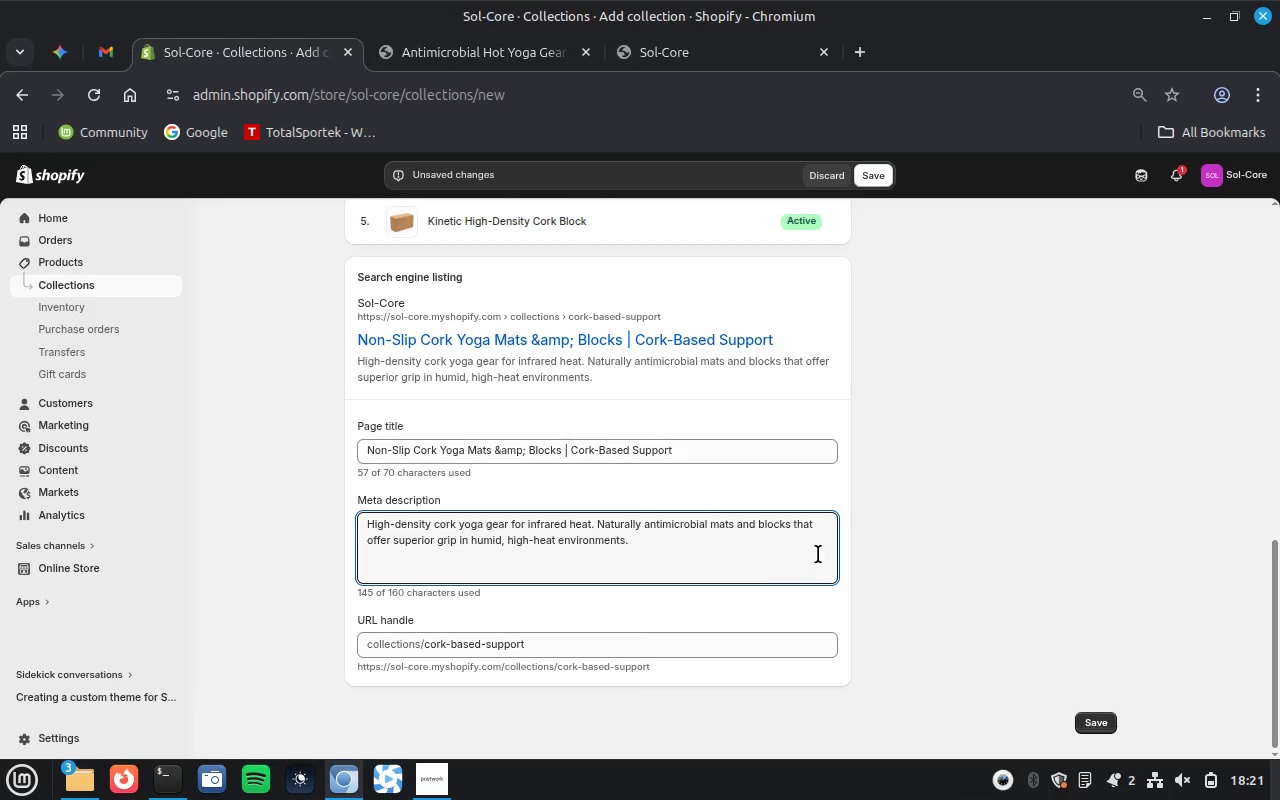 
left_click([946, 576])
 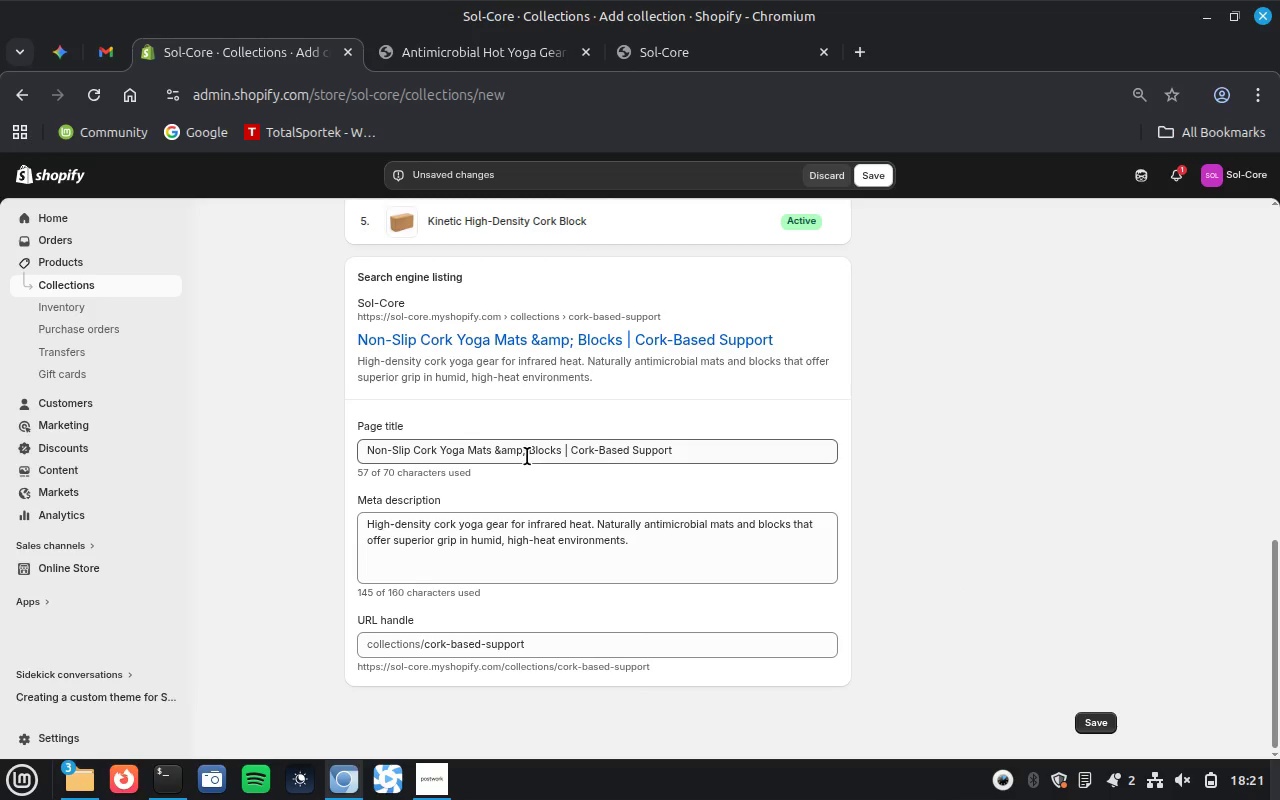 
left_click_drag(start_coordinate=[525, 454], to_coordinate=[501, 453])
 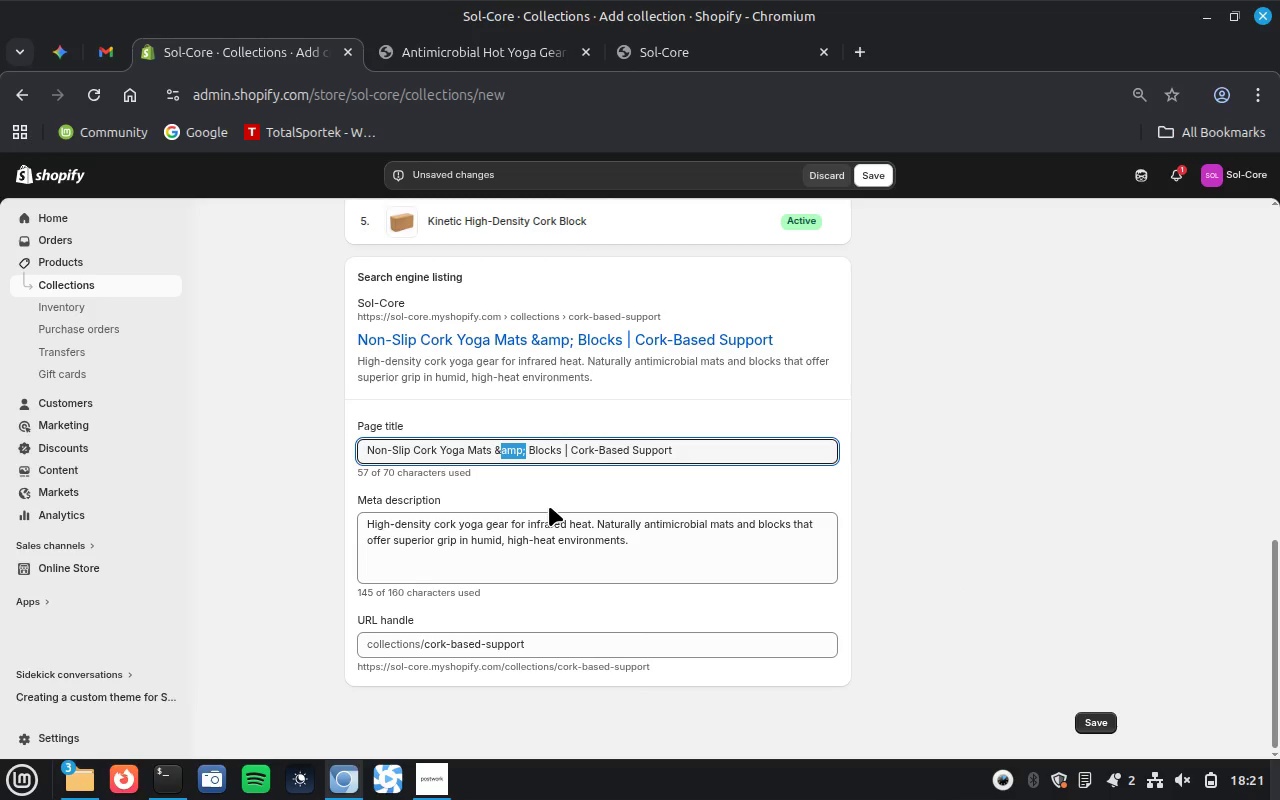 
key(Backspace)
 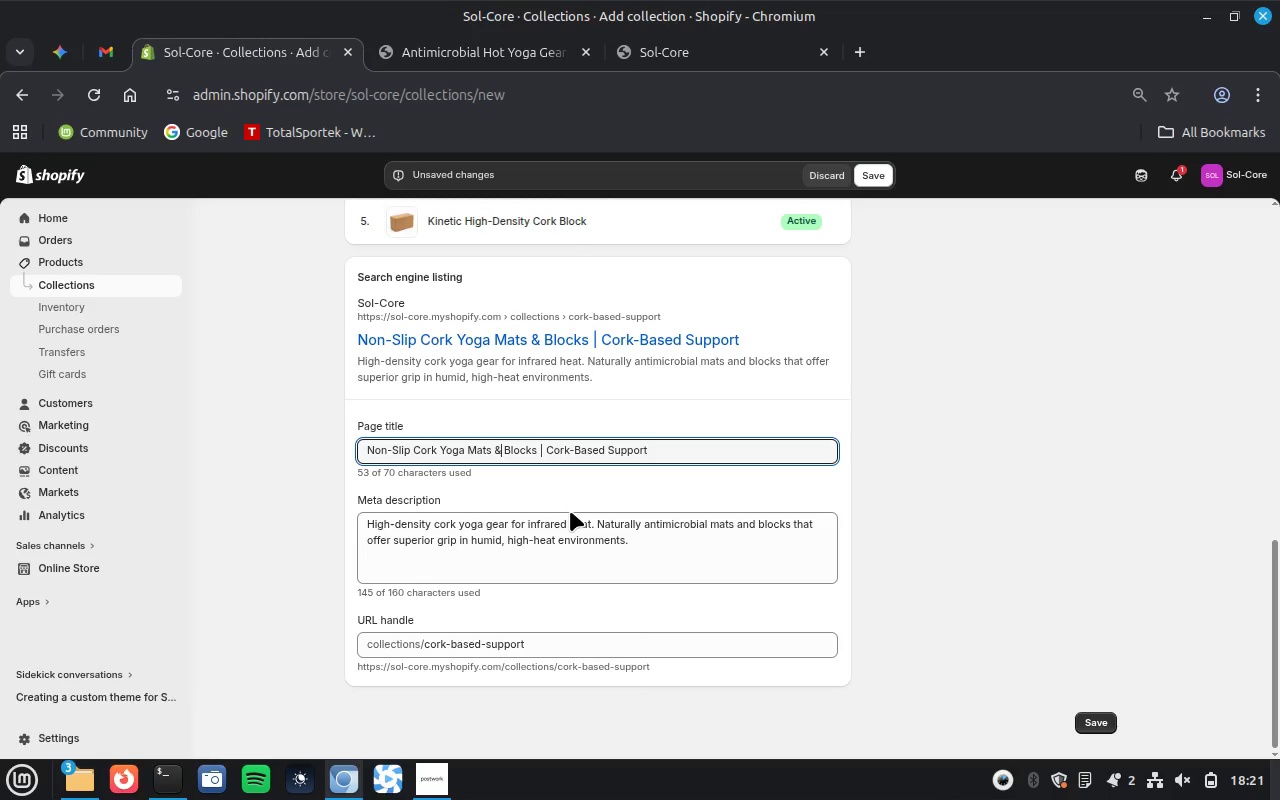 
key(Space)
 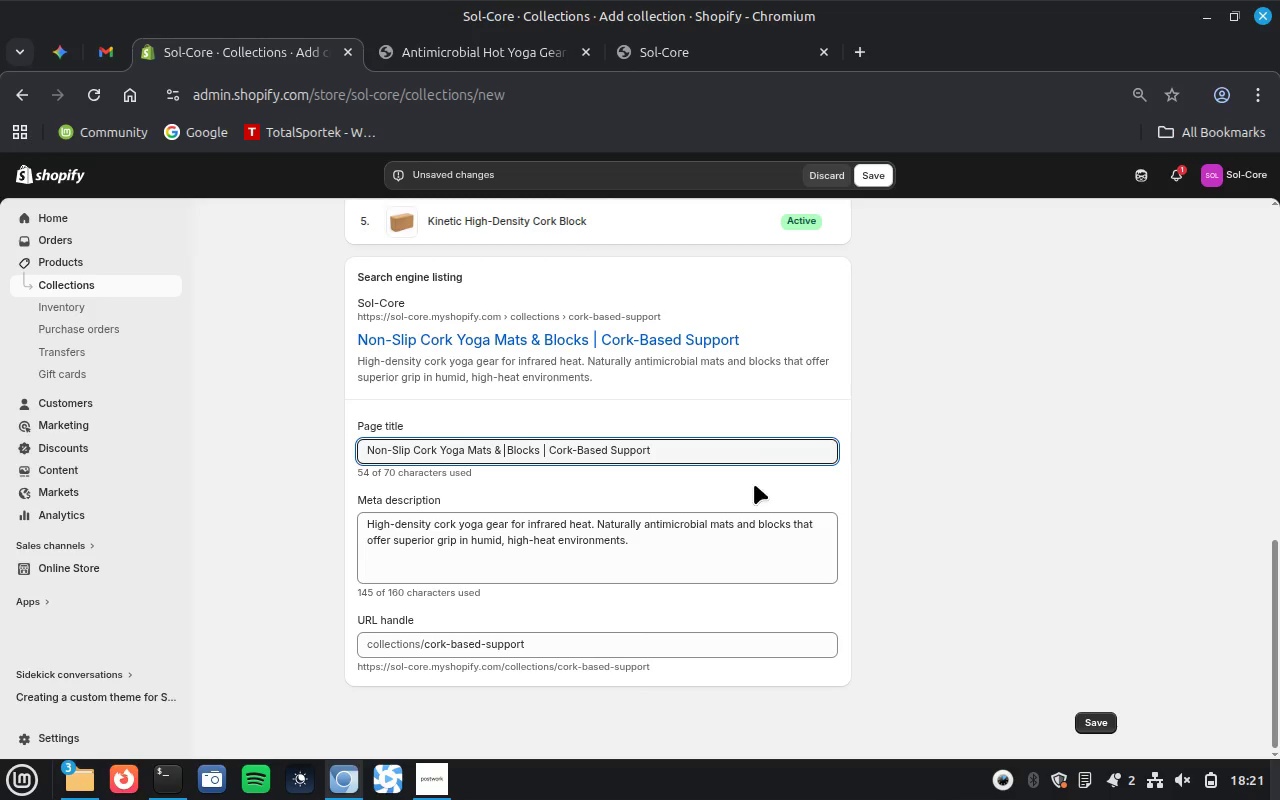 
left_click([888, 519])
 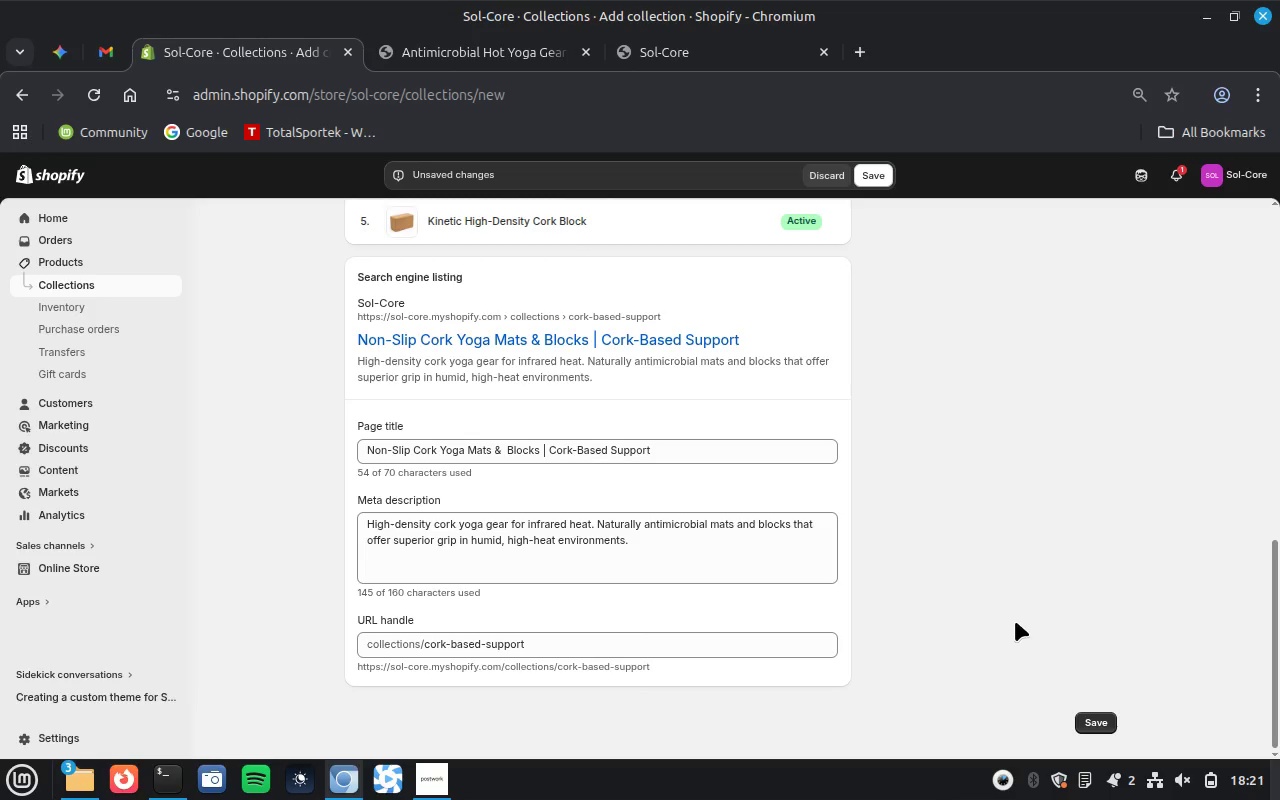 
left_click([1093, 724])
 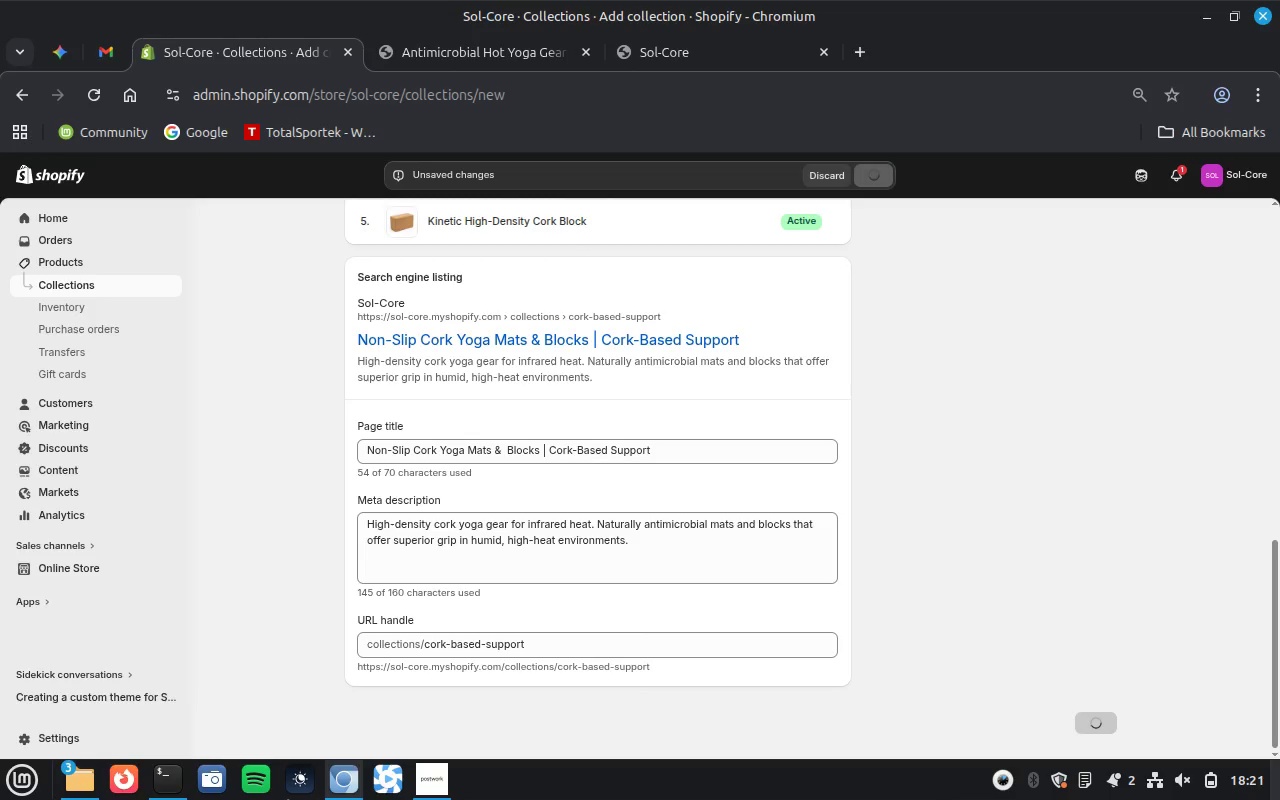 
left_click([211, 788])
 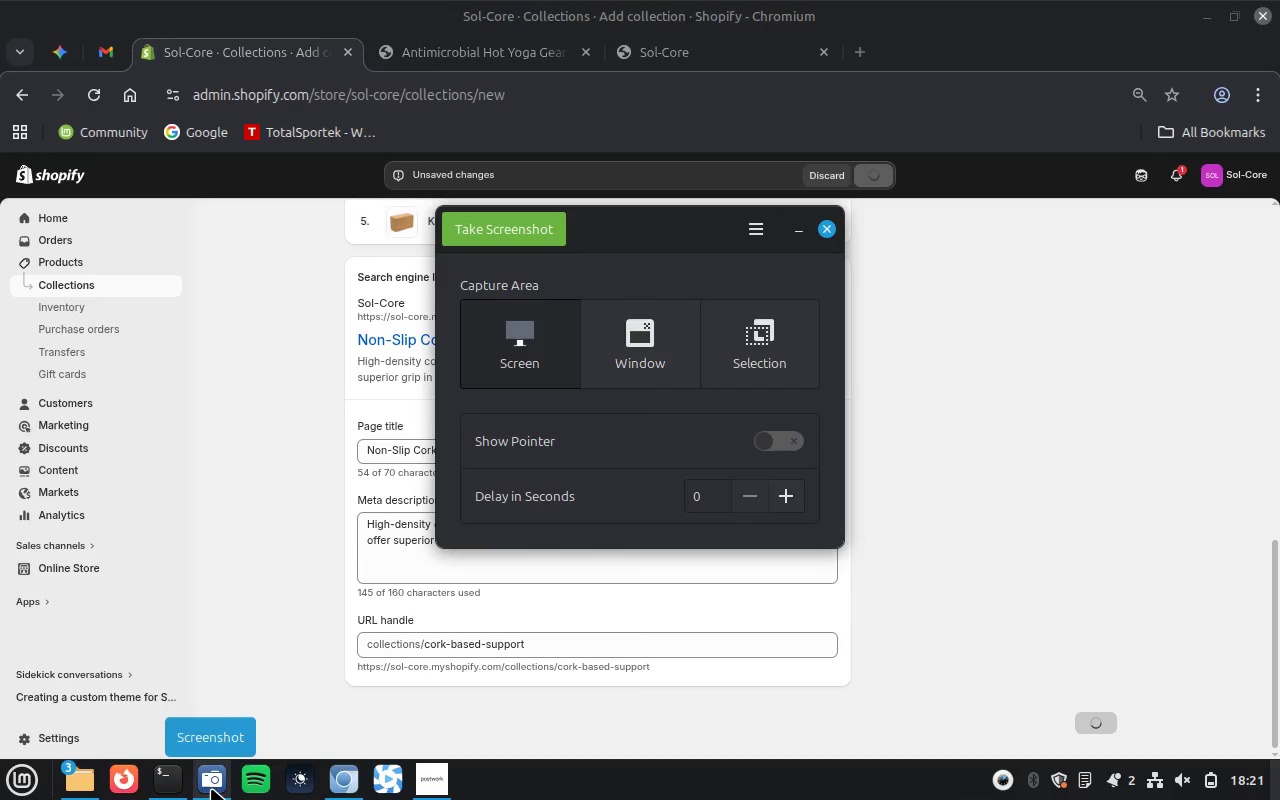 
left_click([629, 352])
 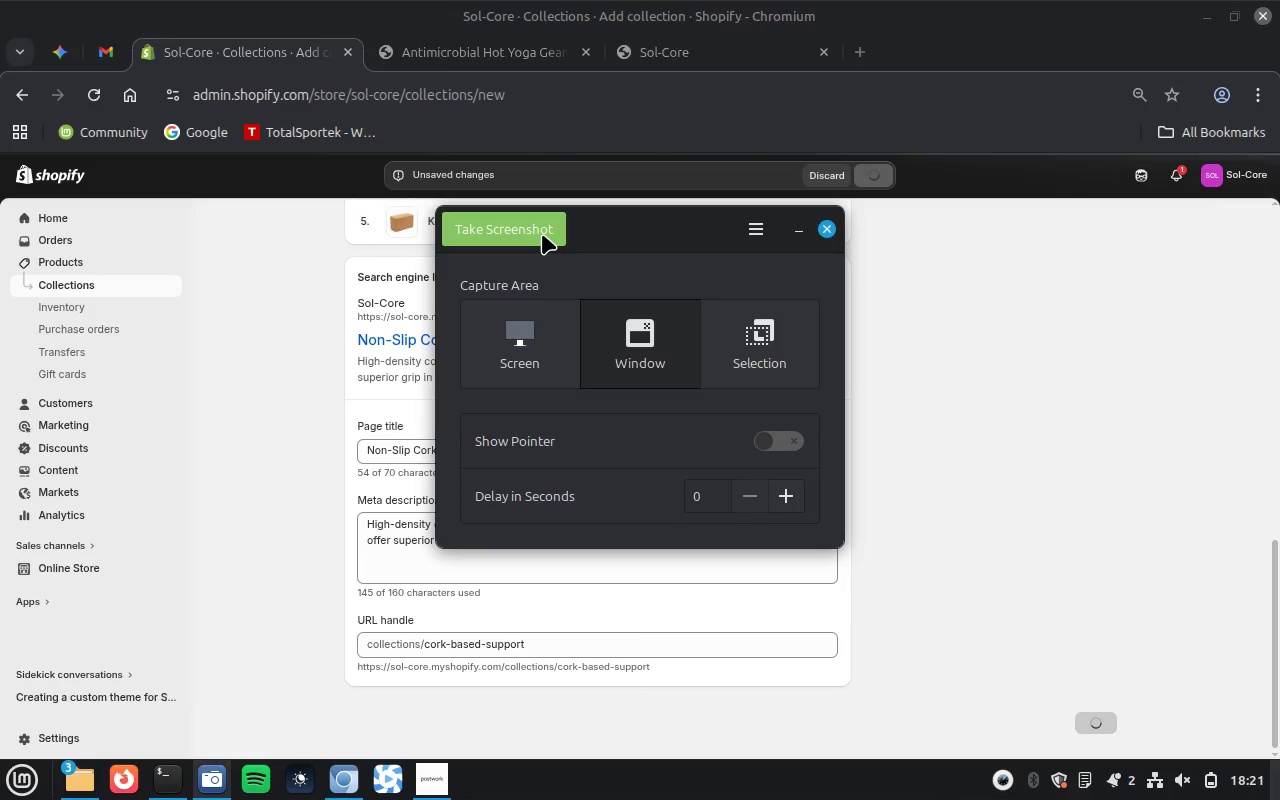 
left_click([542, 234])
 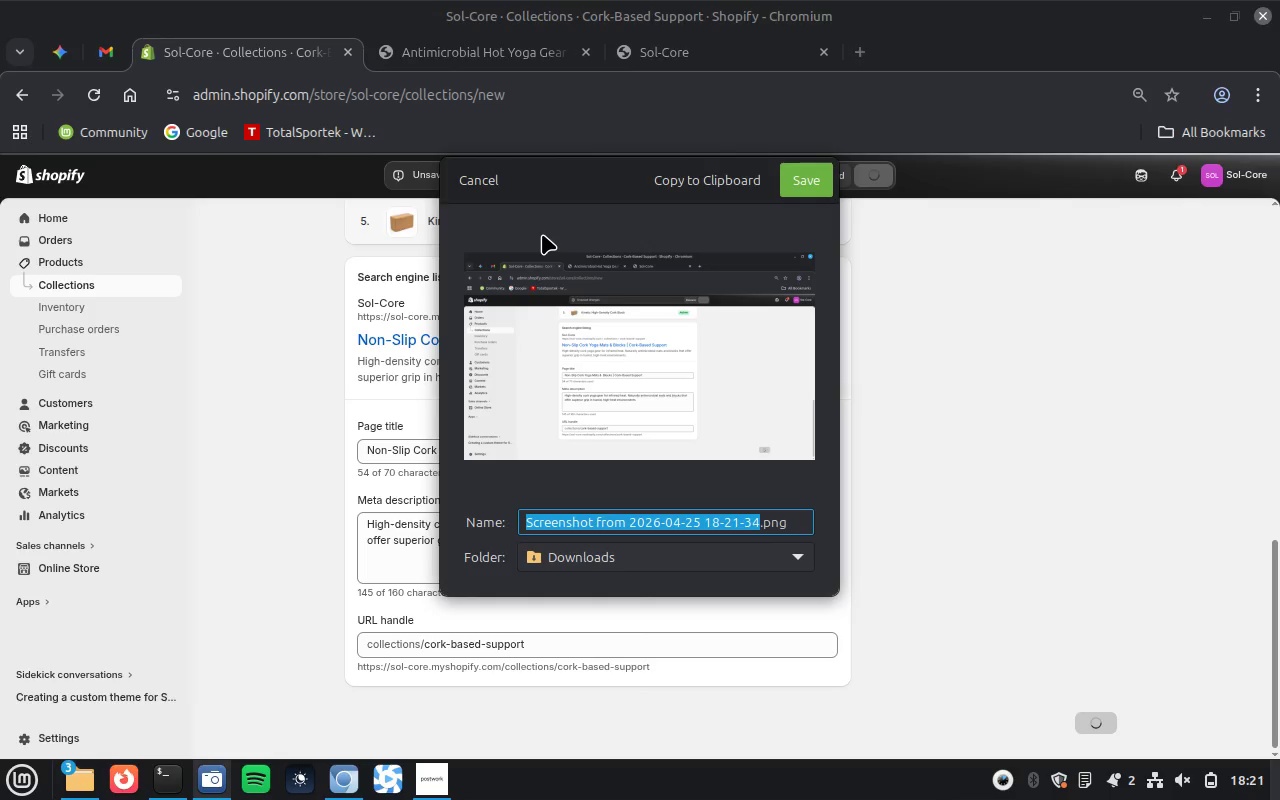 
type(Collections 2 SEO)
 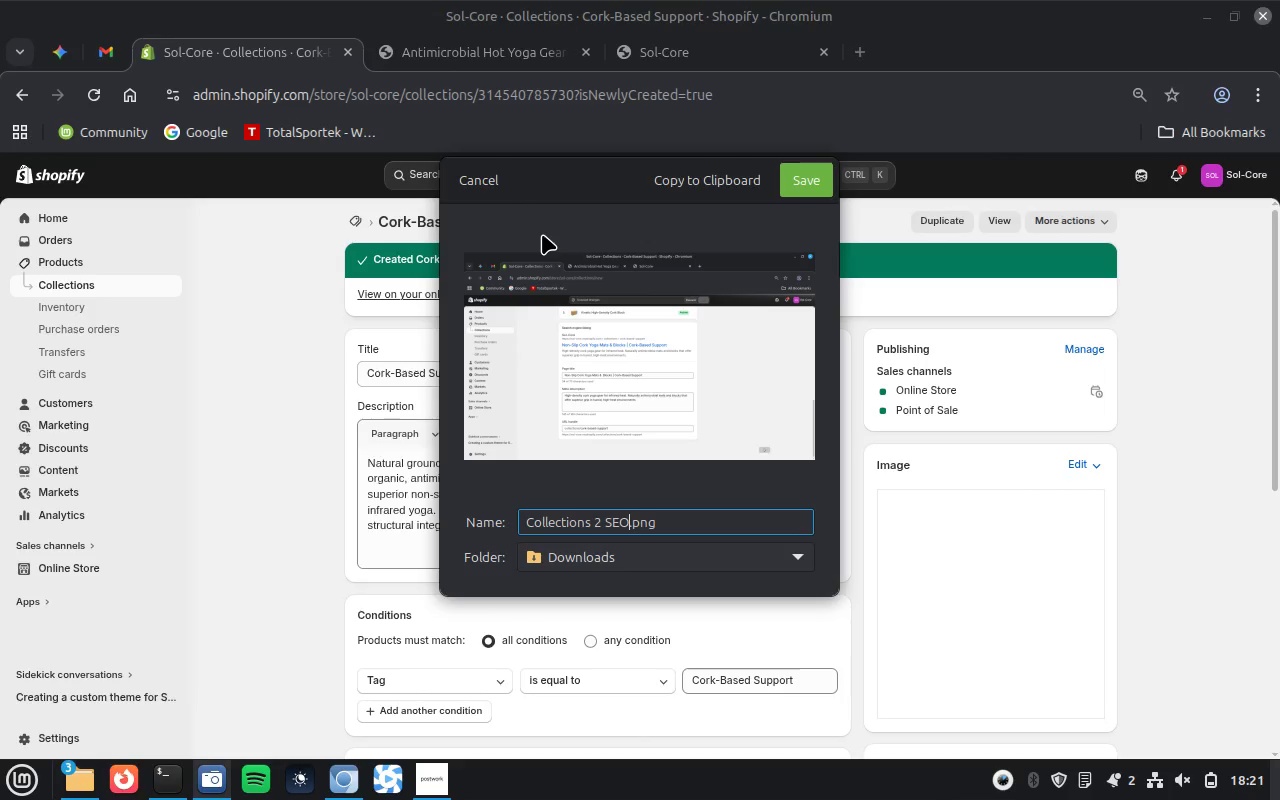 
left_click([801, 177])
 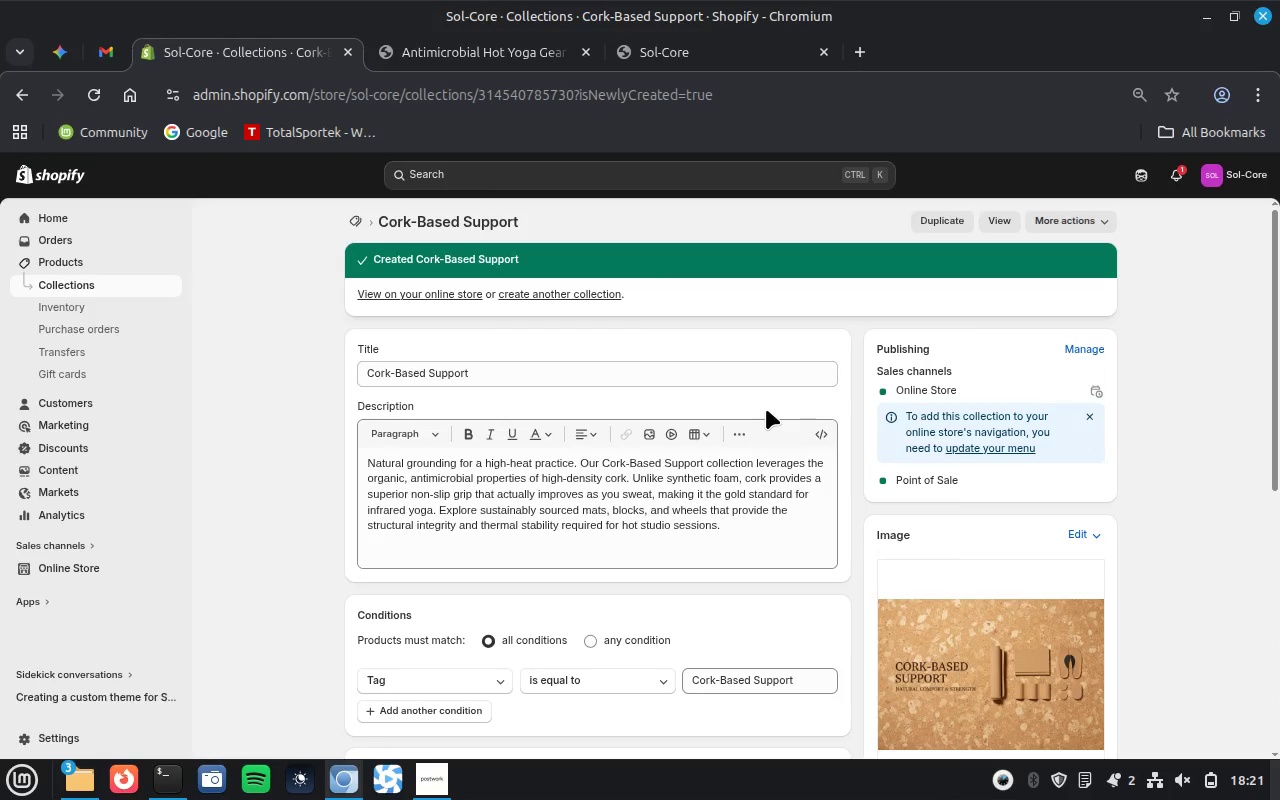 
wait(9.67)
 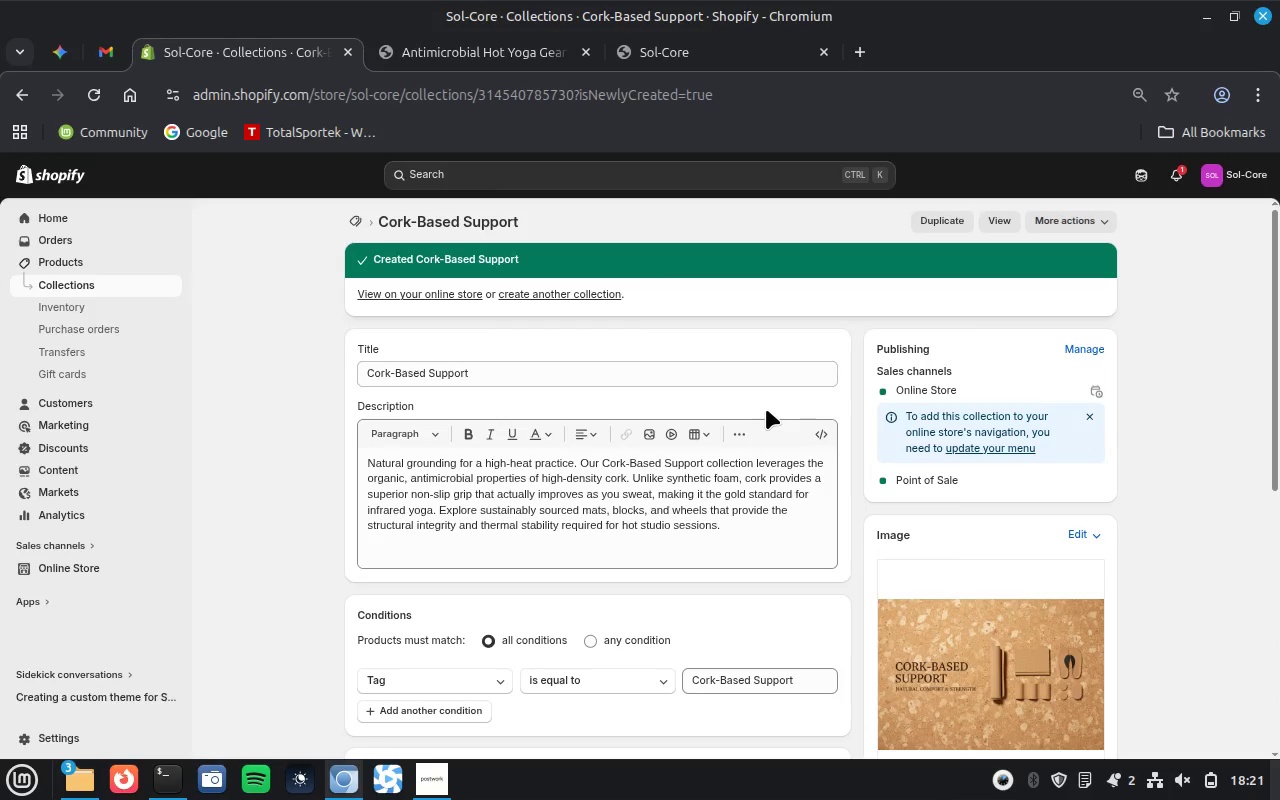 
left_click([219, 780])
 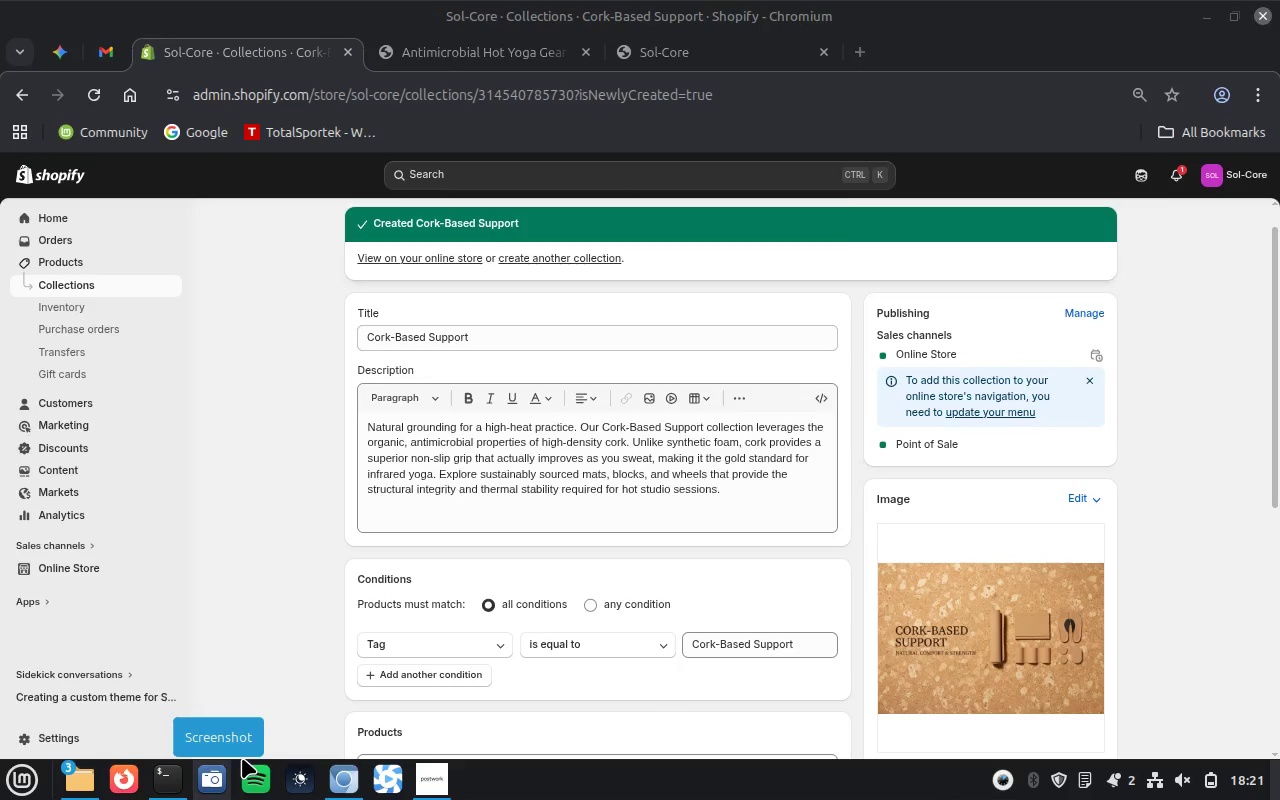 
left_click([667, 332])
 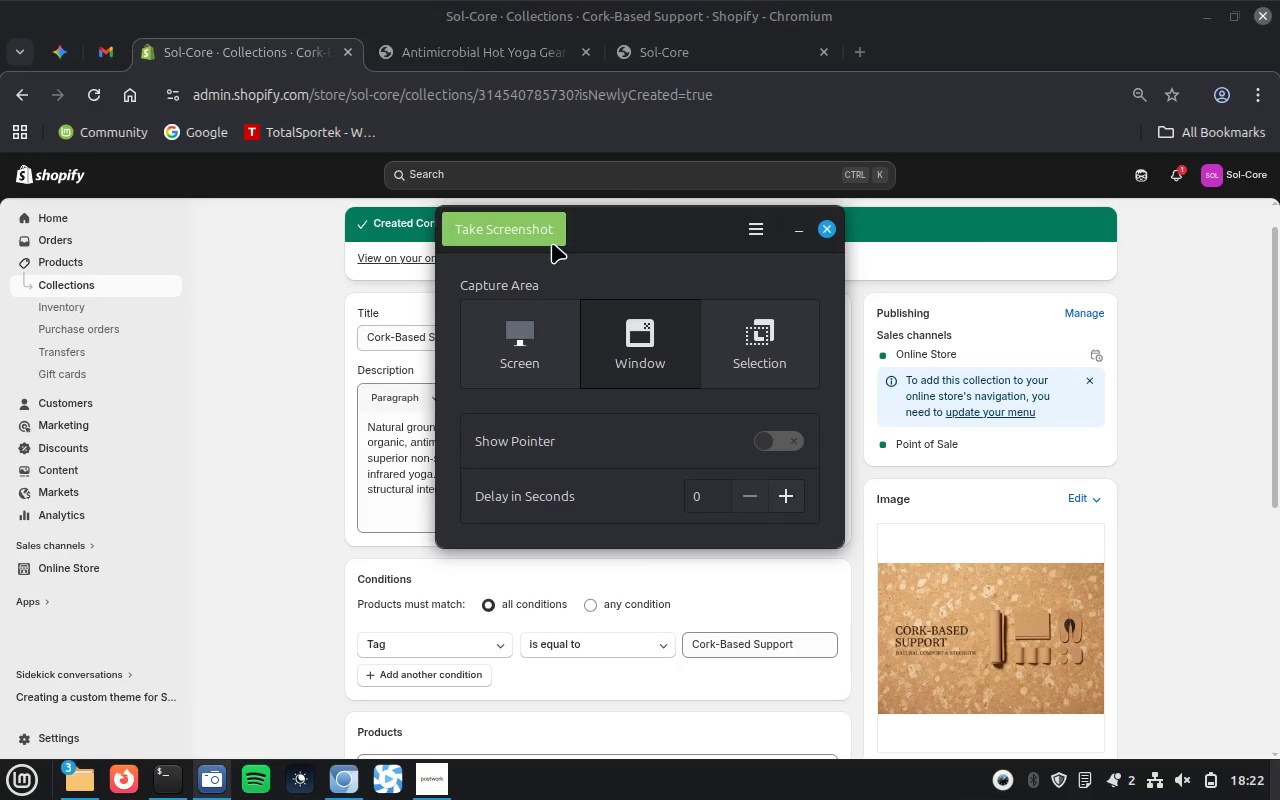 
left_click([552, 243])
 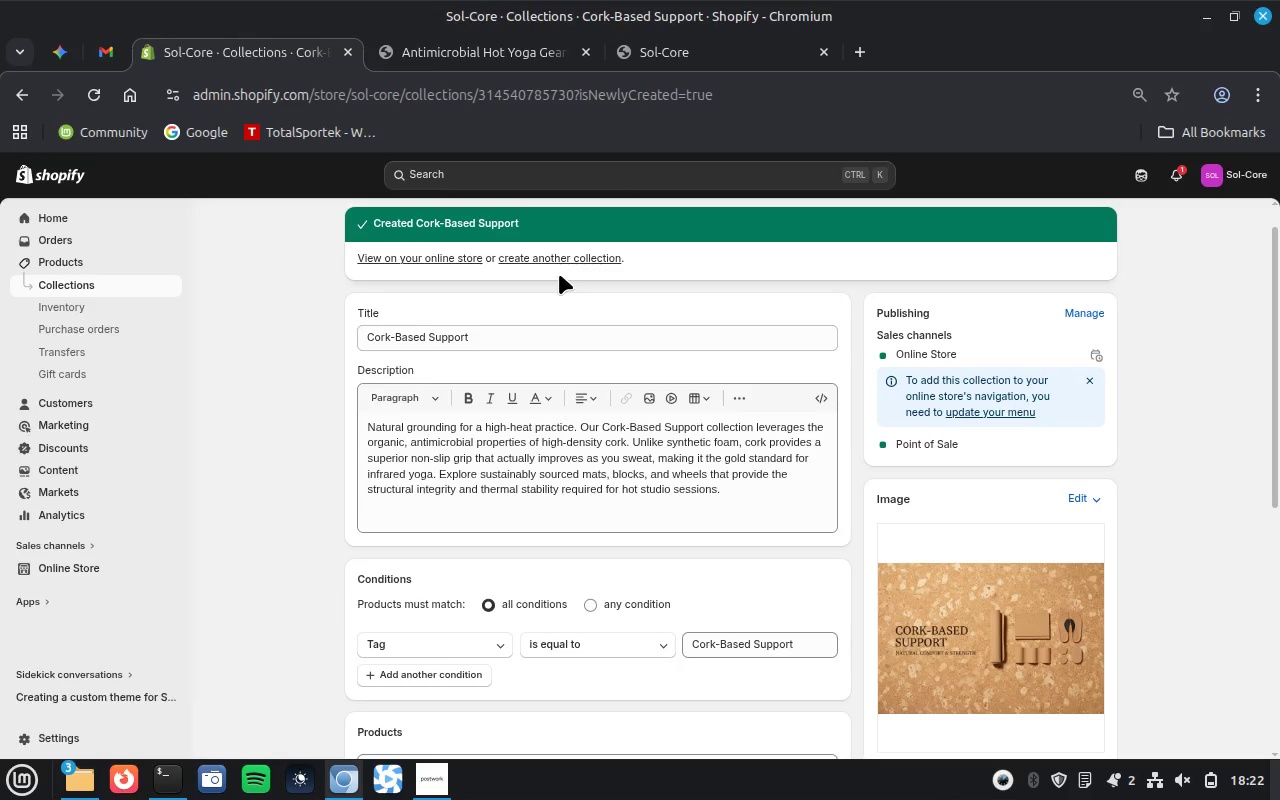 
wait(5.33)
 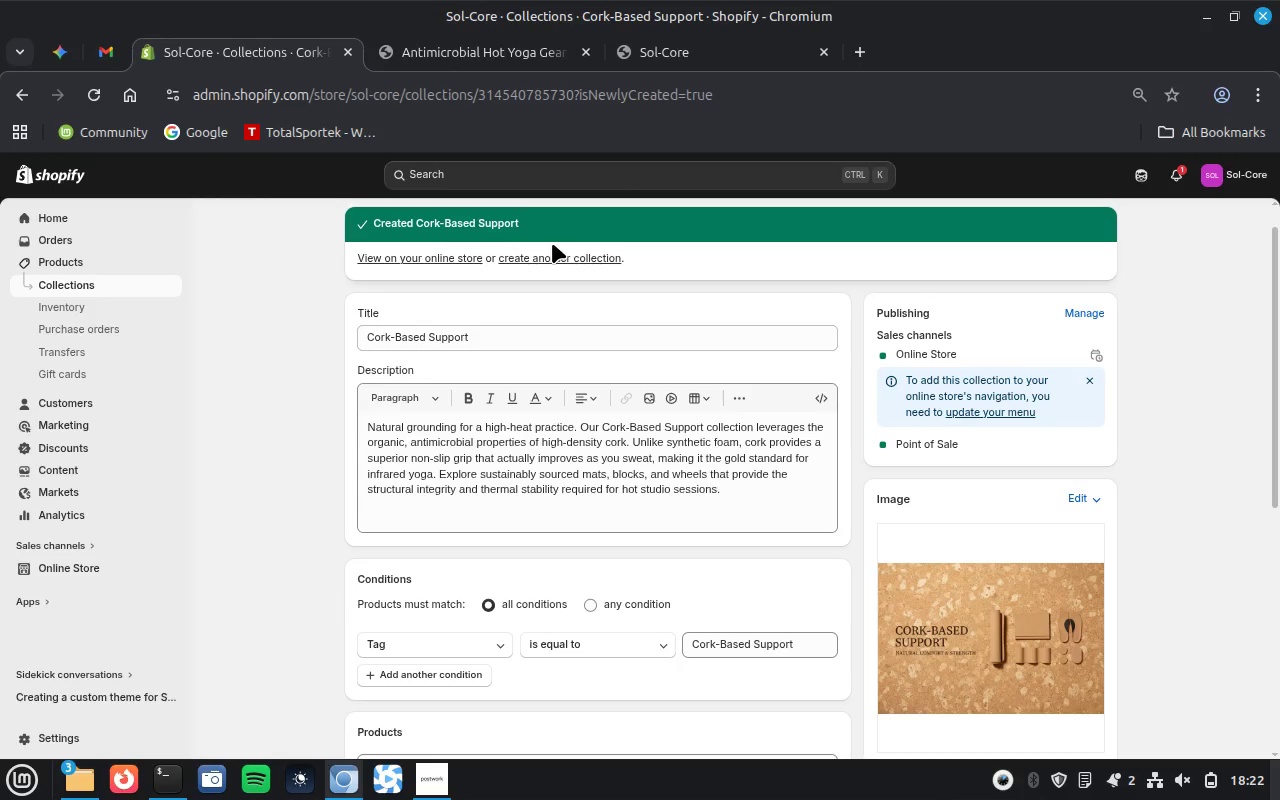 
type(Collections 2 Description and Tag Rule)
 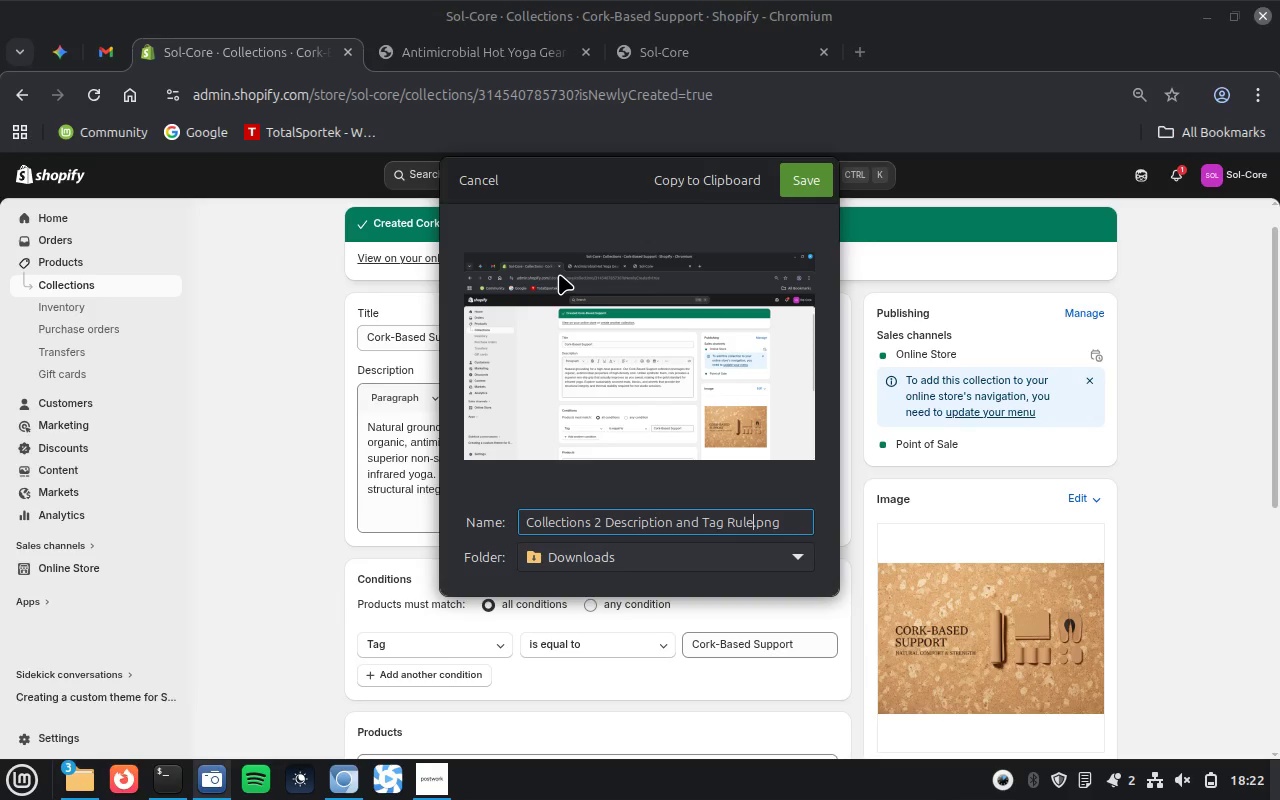 
key(Enter)
 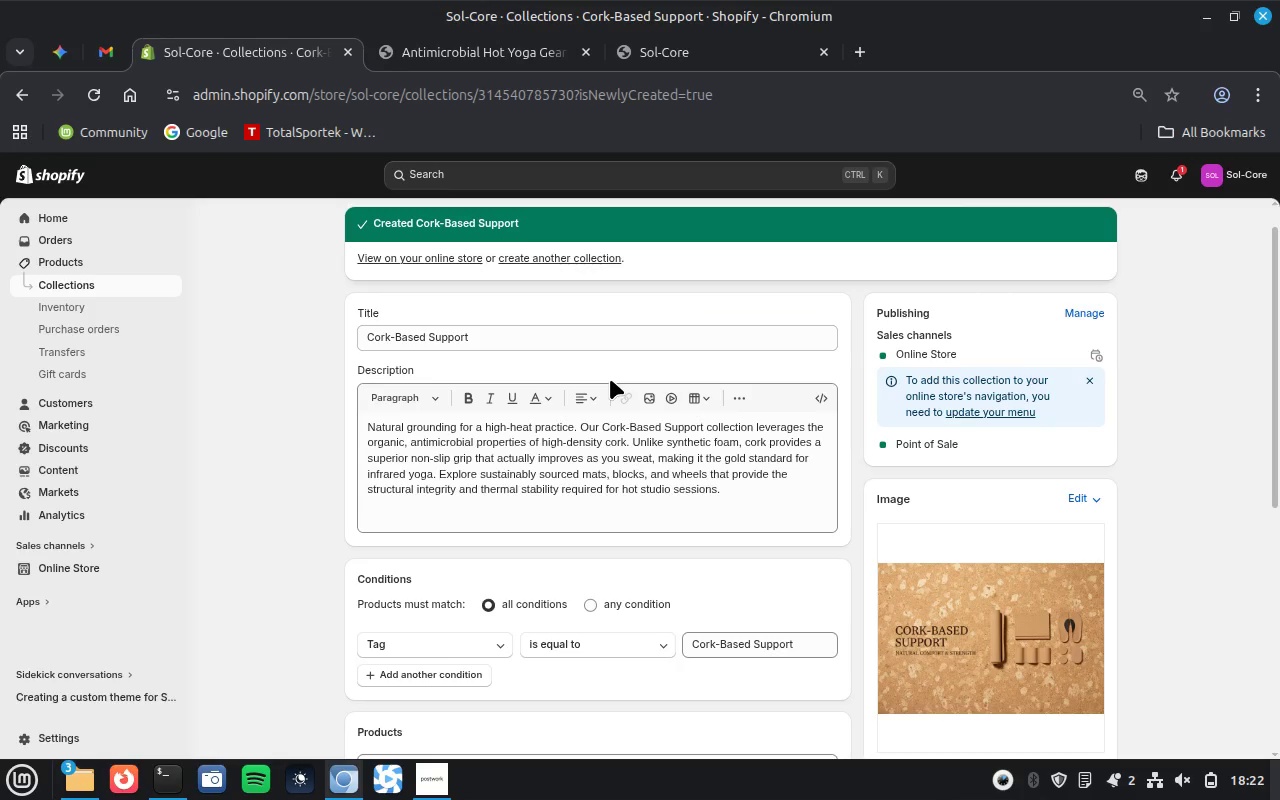 
scroll: coordinate [610, 379], scroll_direction: down, amount: 4.0
 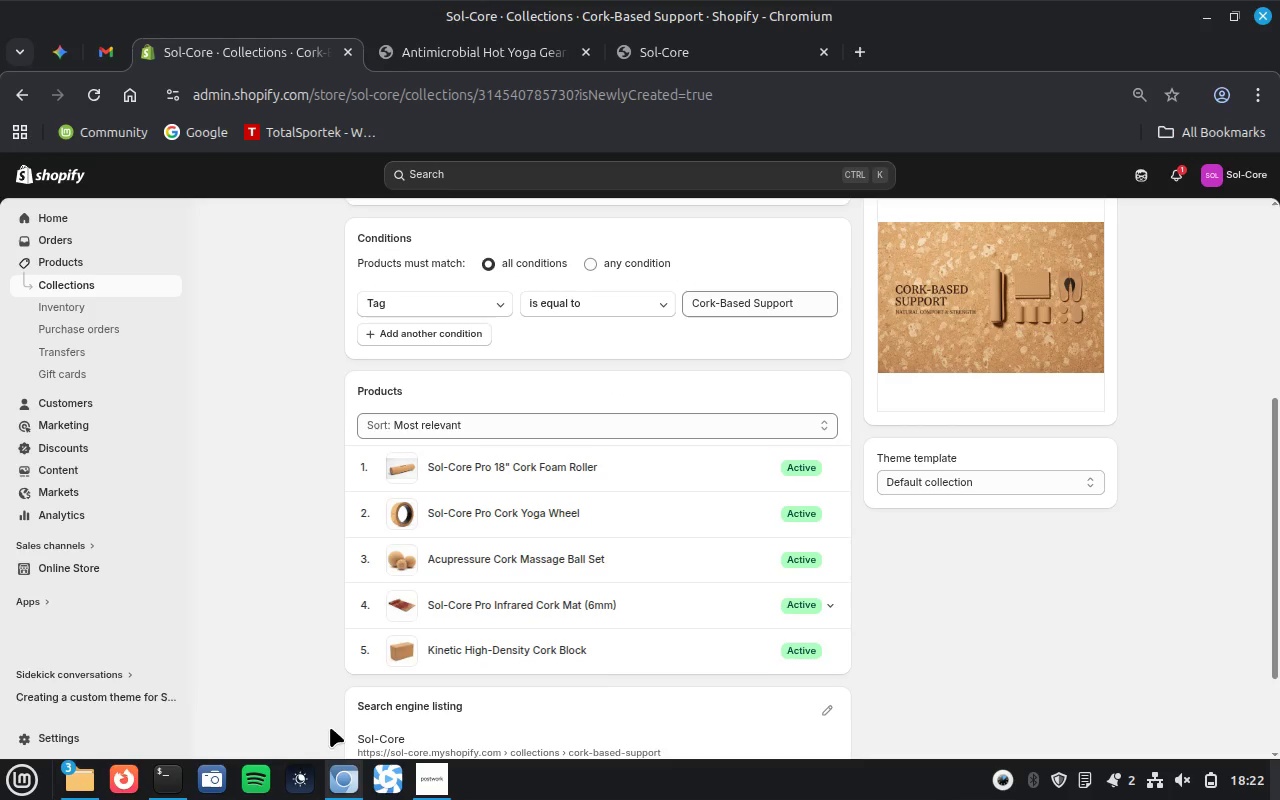 
left_click([220, 784])
 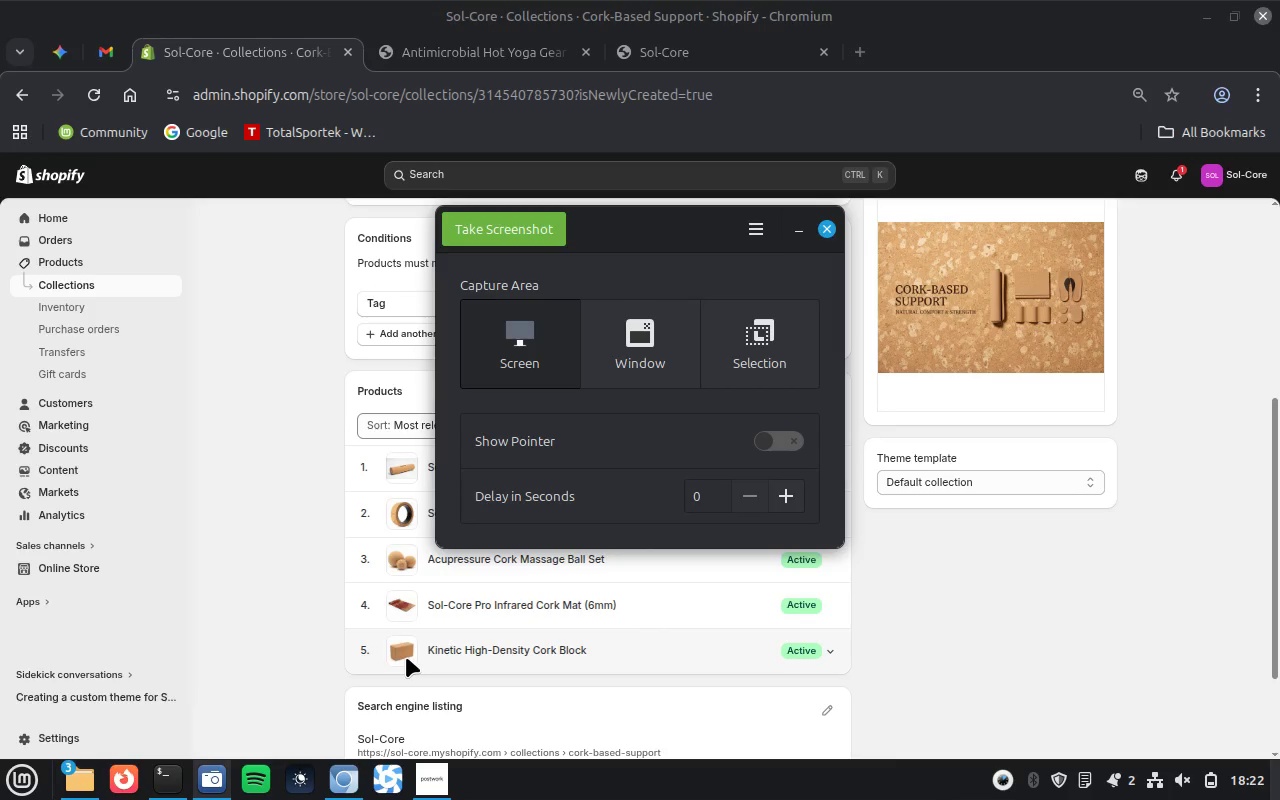 
left_click([638, 339])
 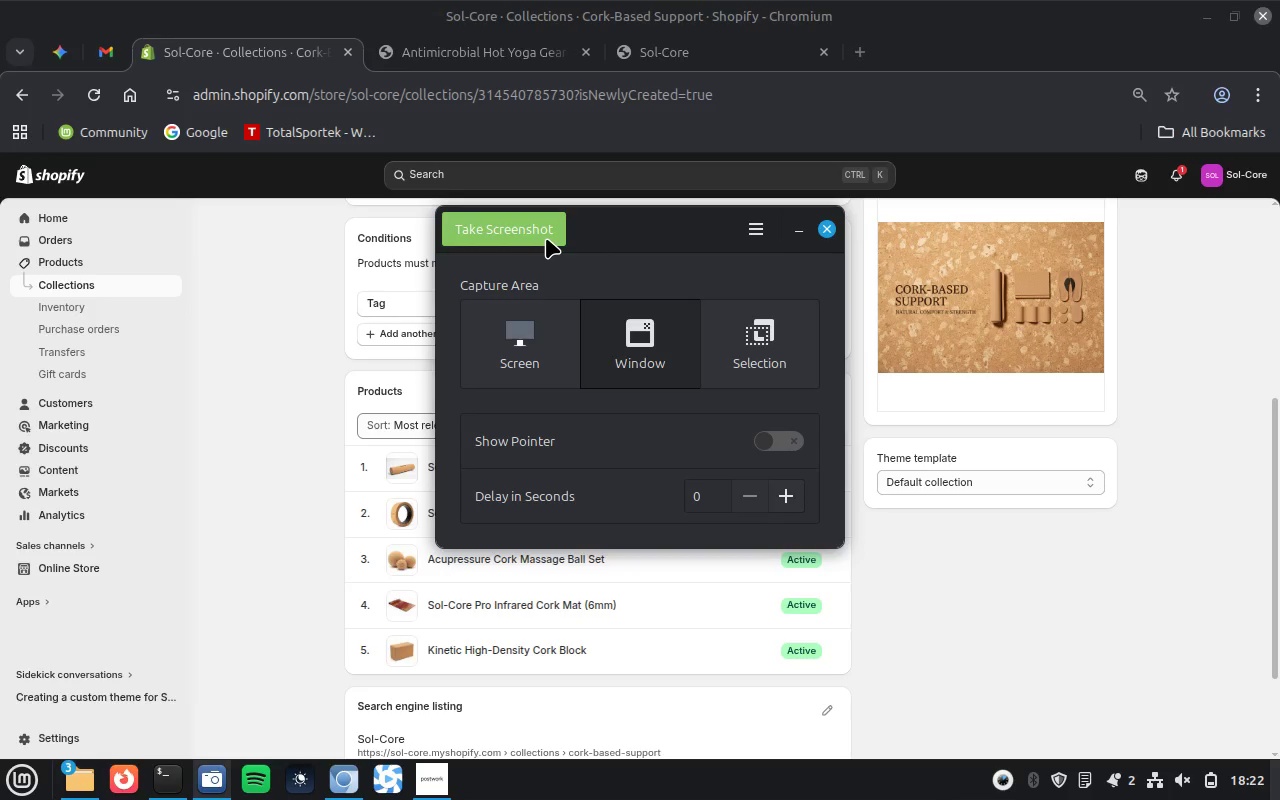 
left_click([546, 238])
 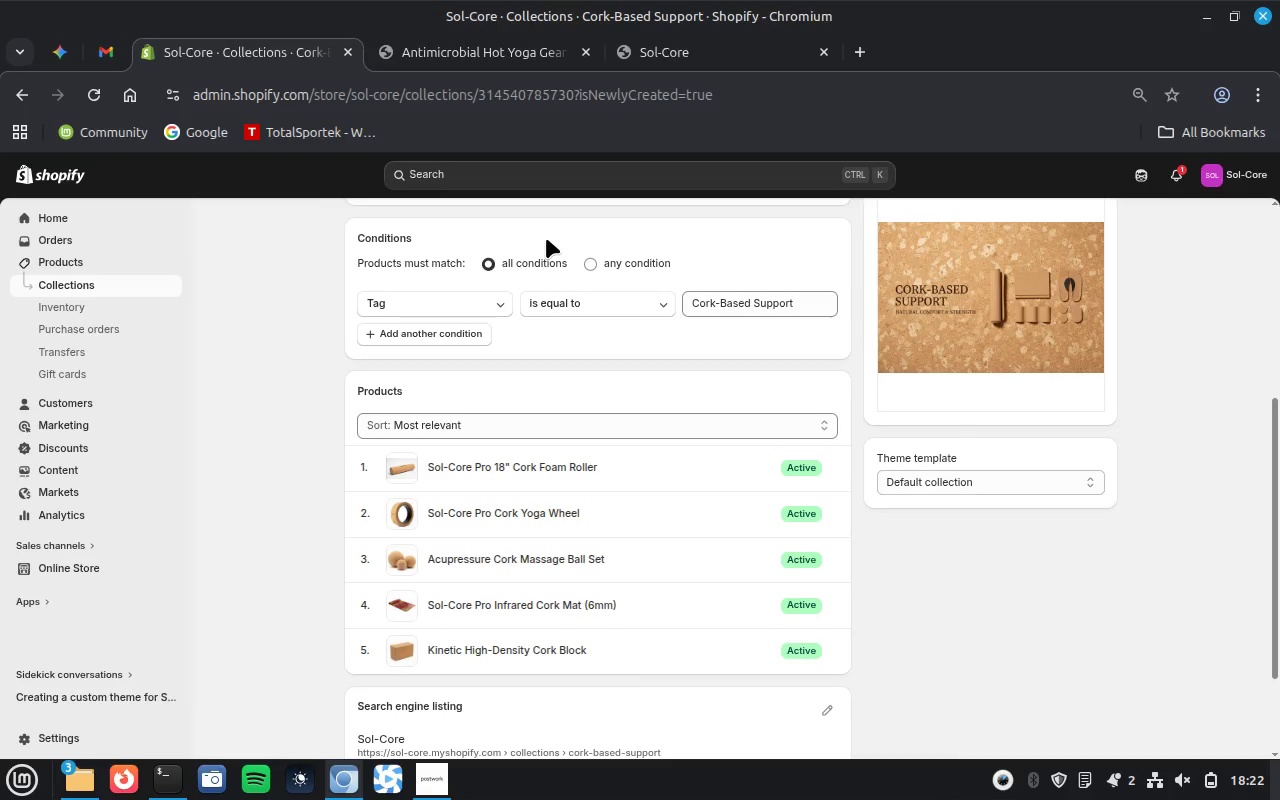 
type(Collections 2 TAg rule )
 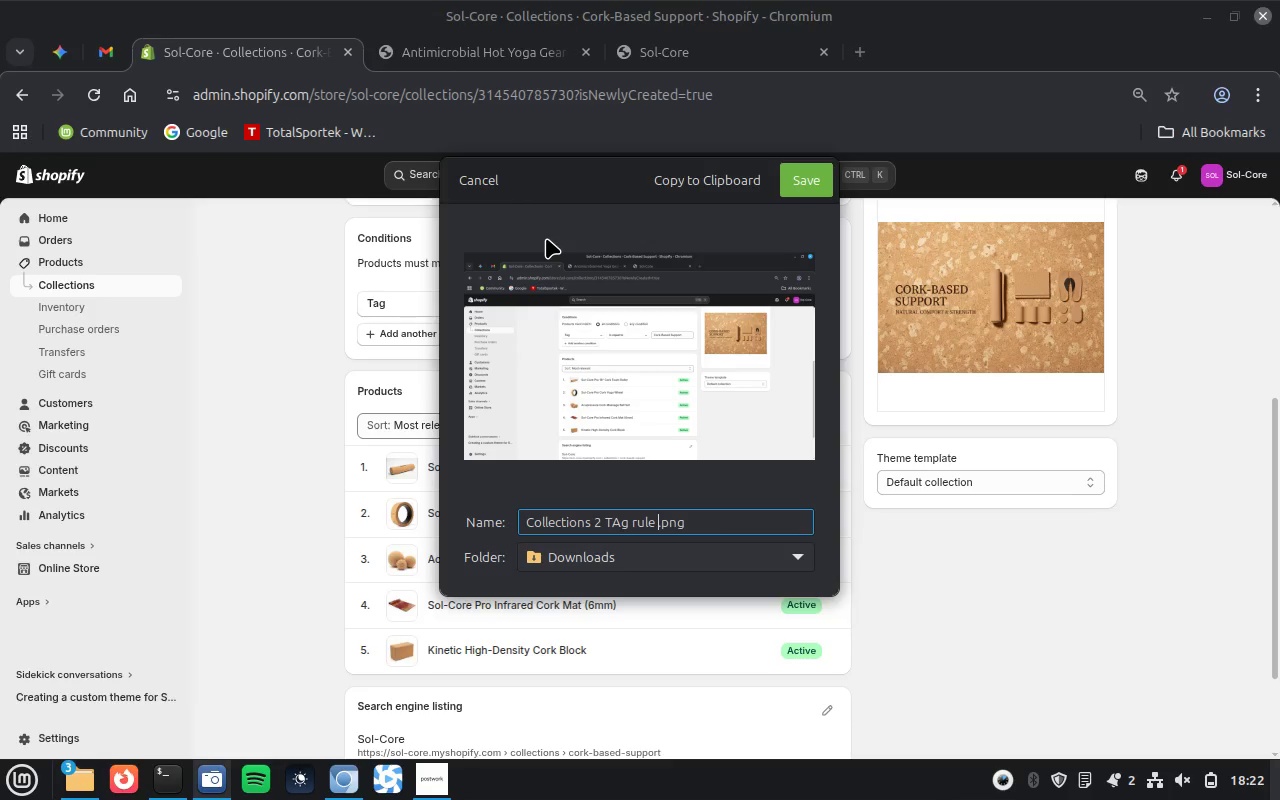 
key(ArrowLeft)
 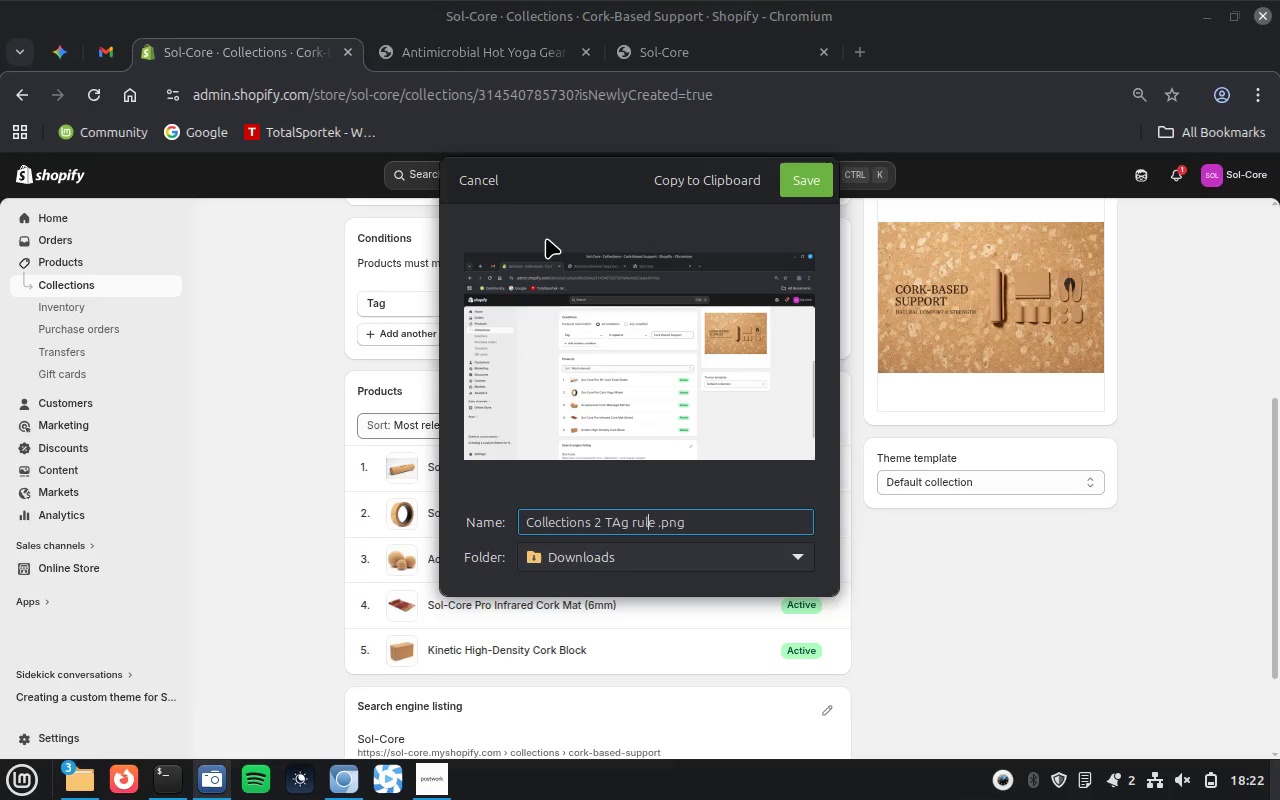 
key(ArrowLeft)
 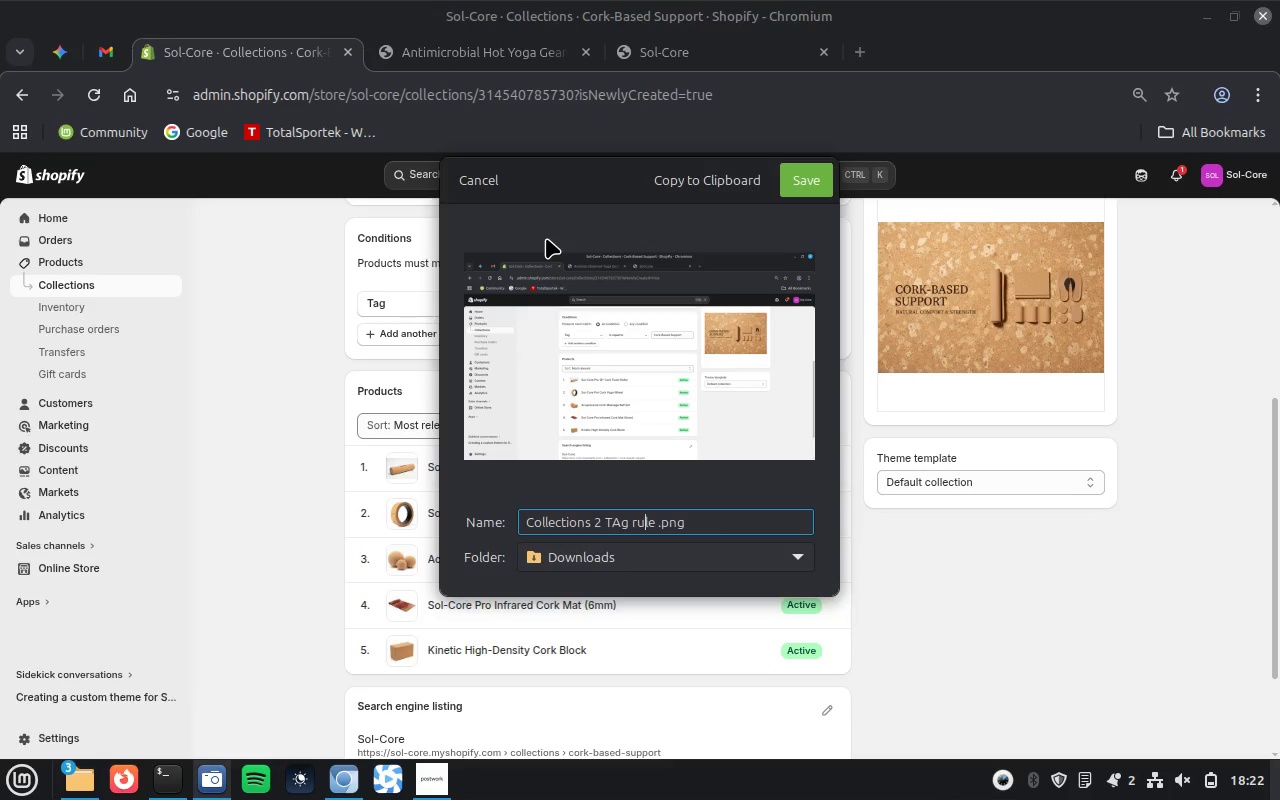 
key(ArrowLeft)
 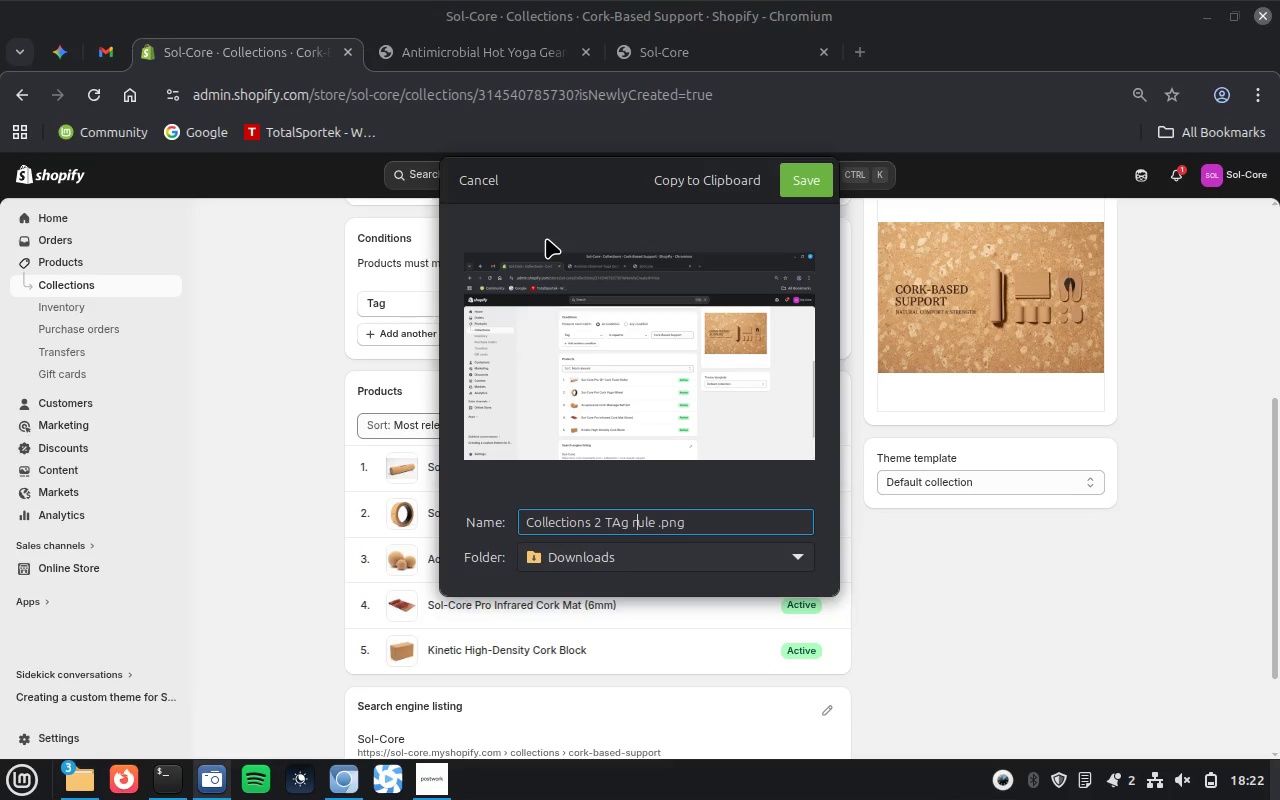 
key(ArrowLeft)
 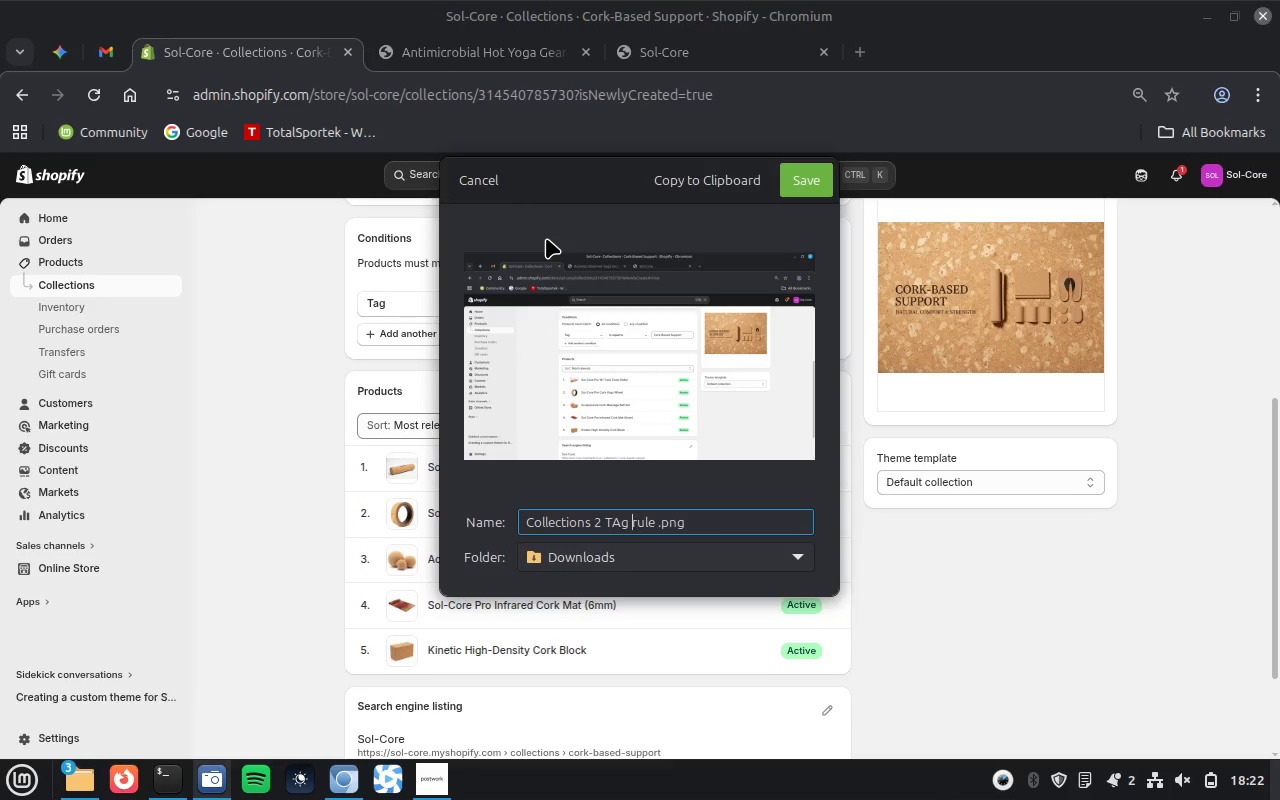 
key(ArrowLeft)
 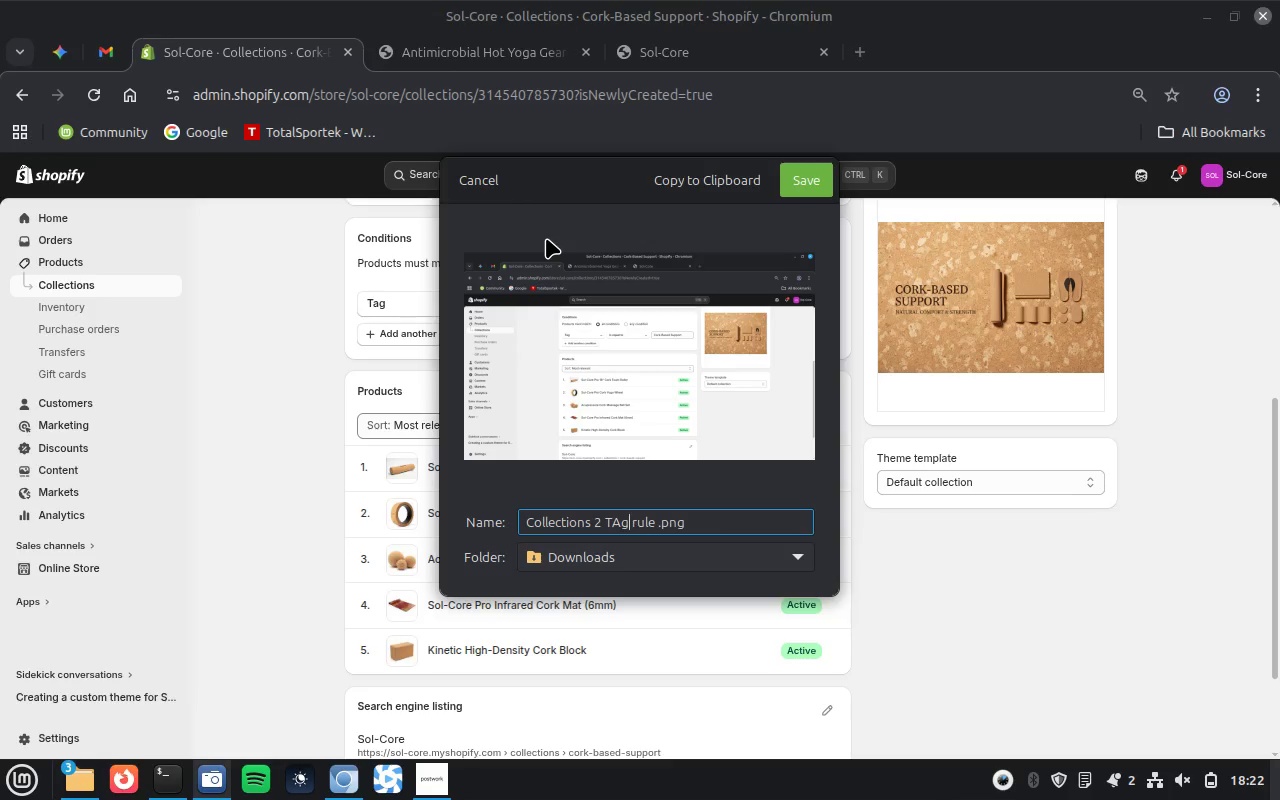 
key(ArrowLeft)
 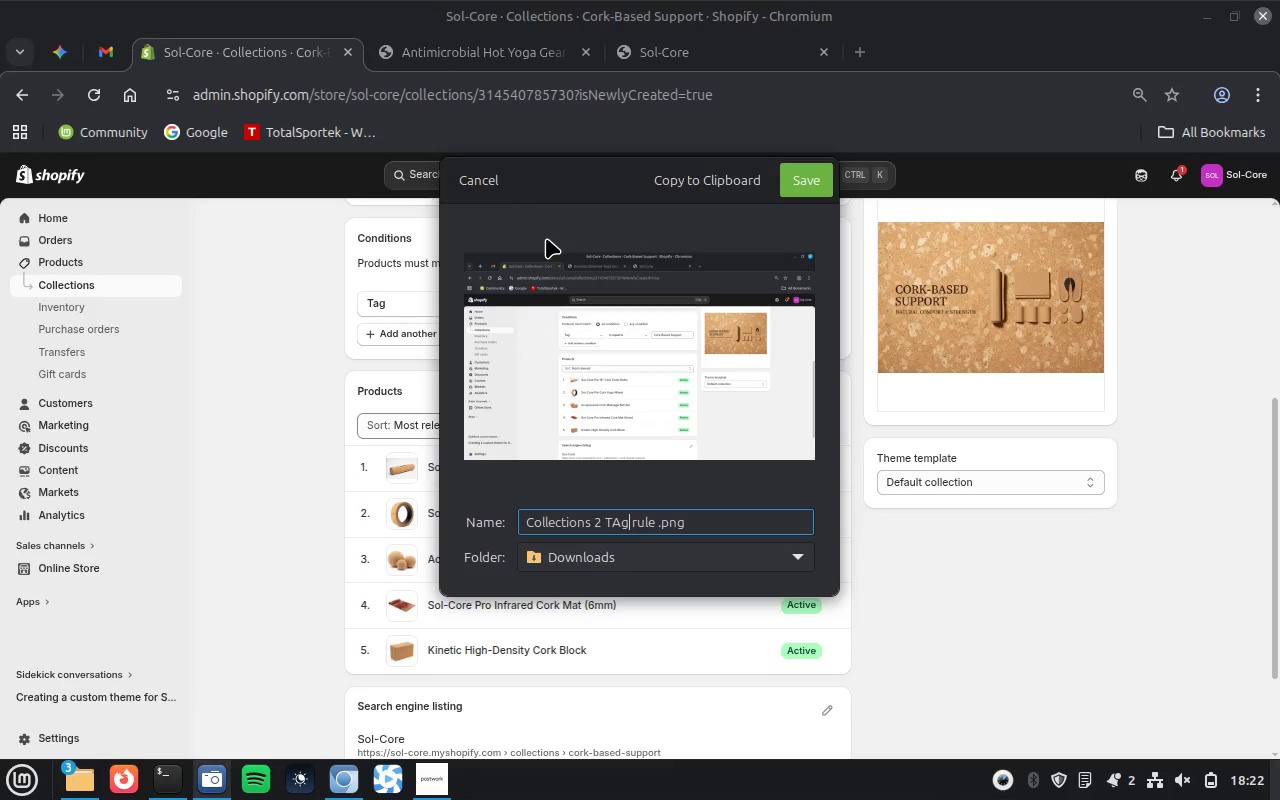 
key(ArrowLeft)
 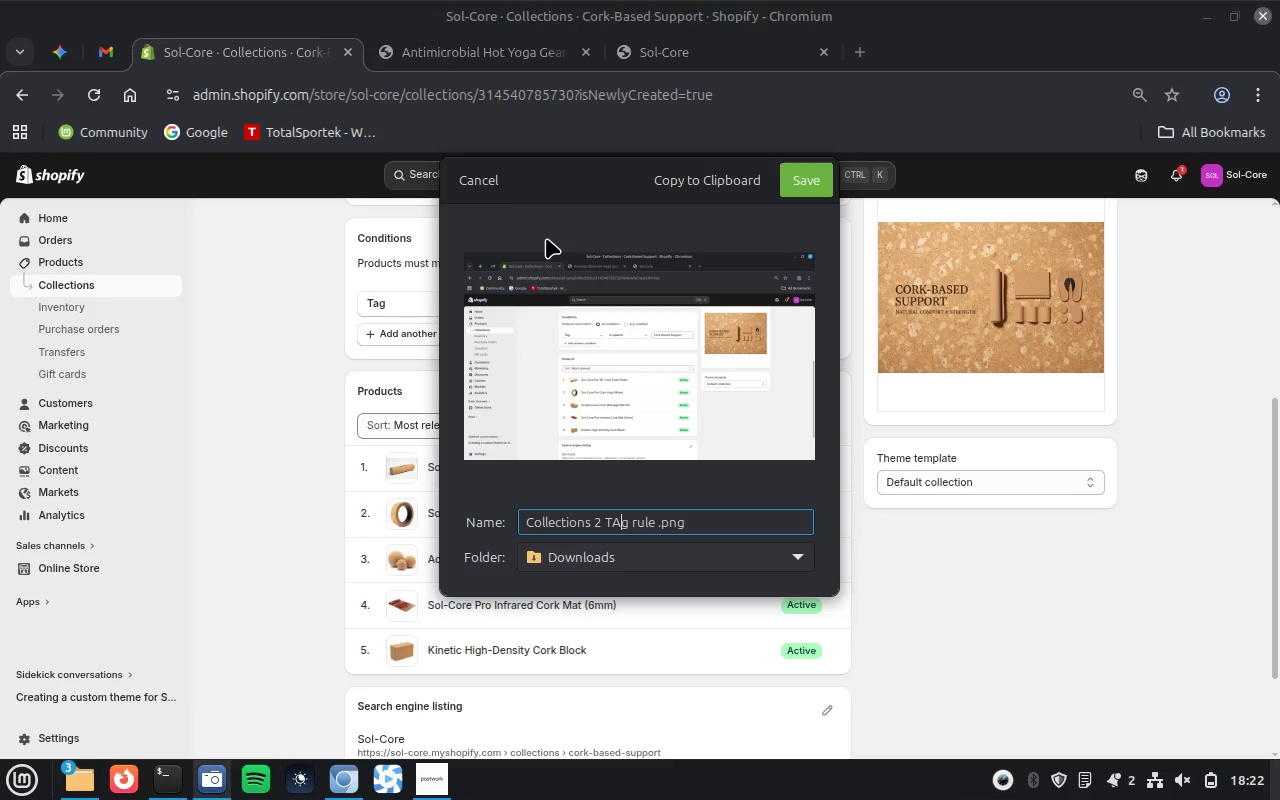 
key(Backspace)
 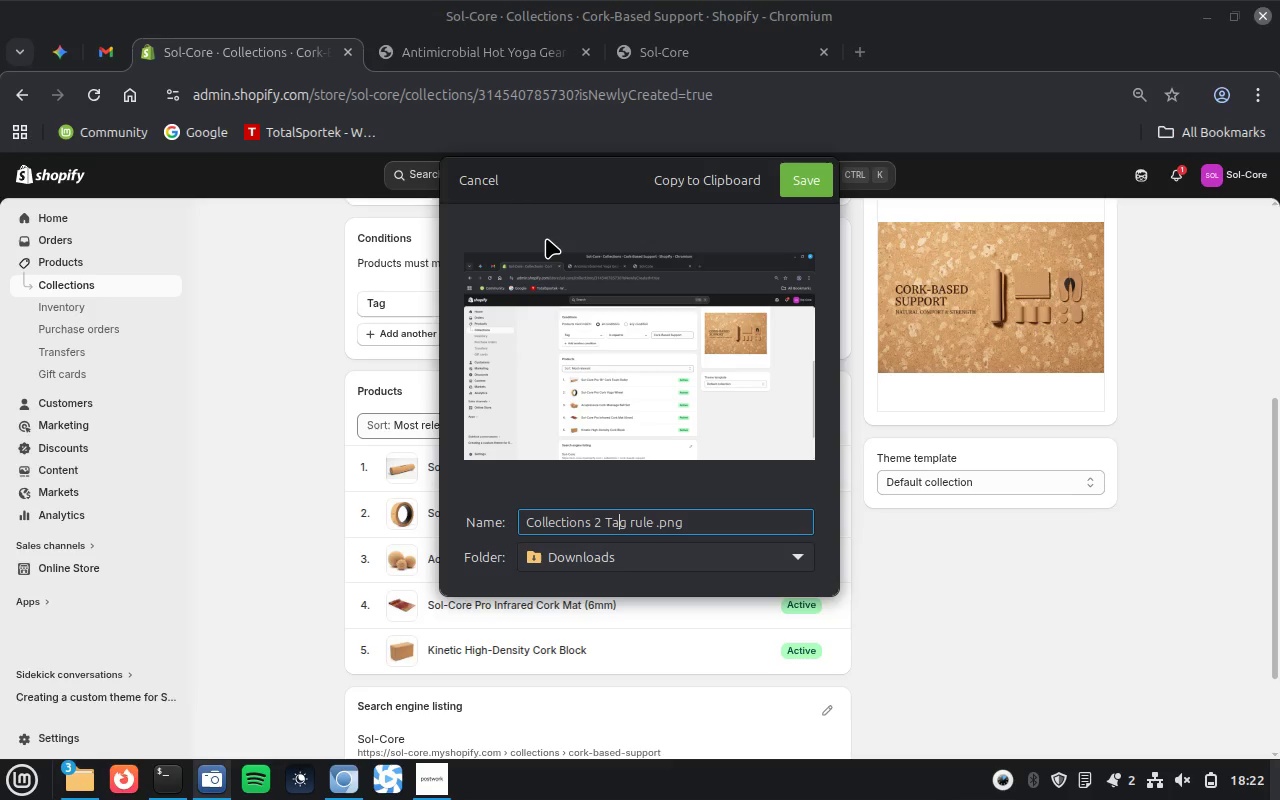 
key(A)
 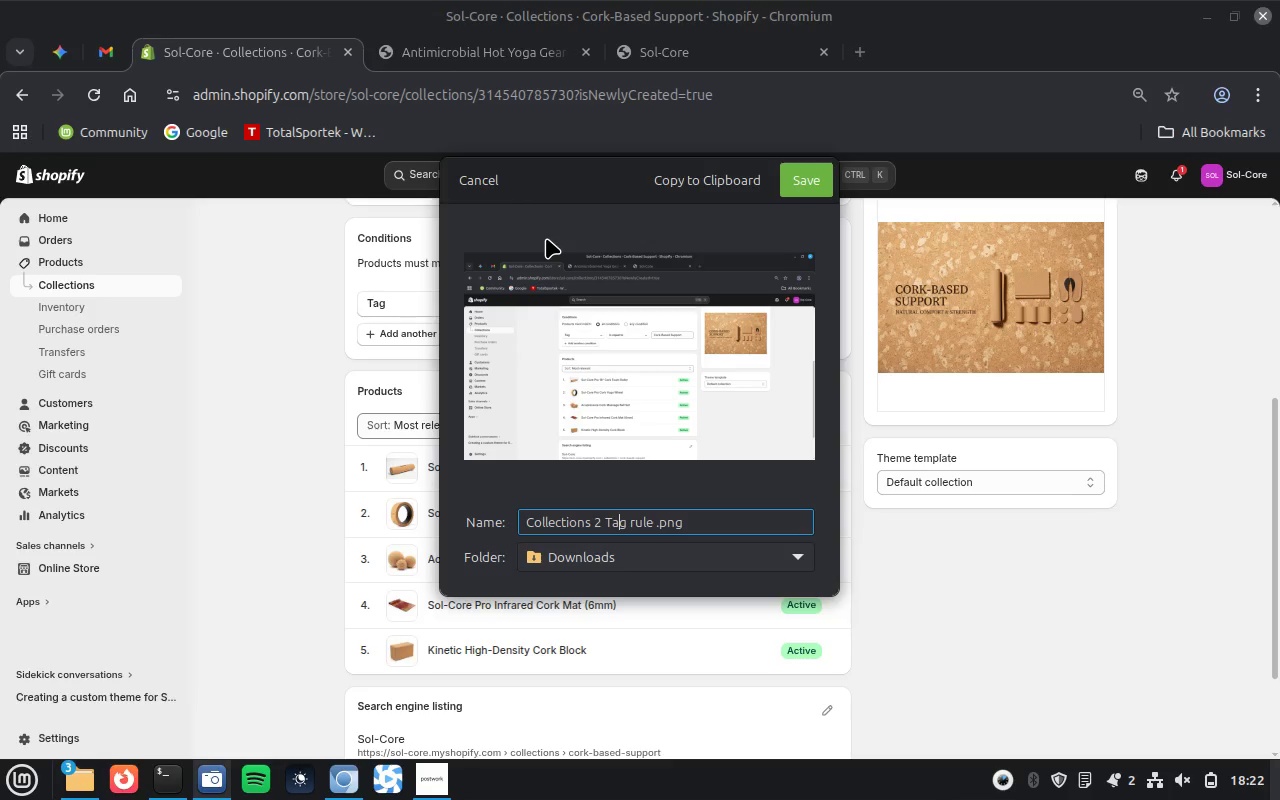 
key(ArrowRight)
 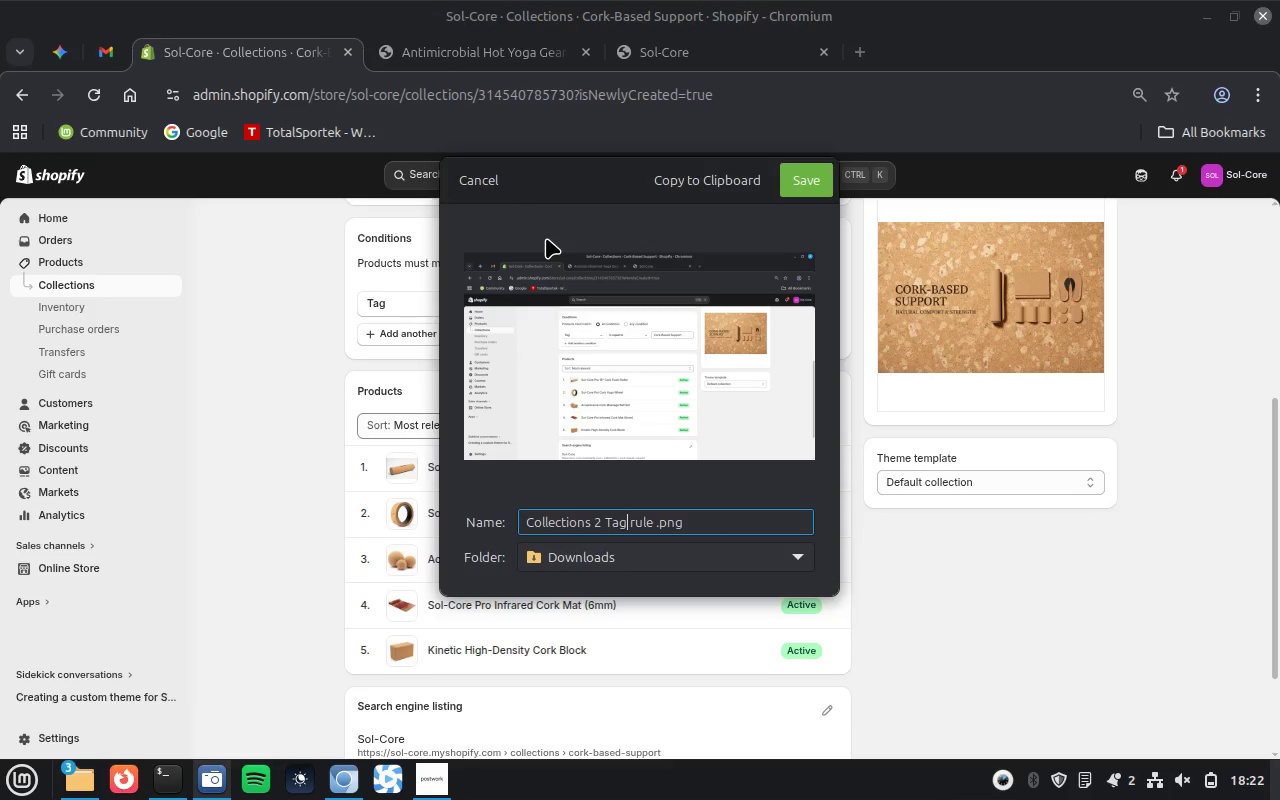 
key(ArrowRight)
 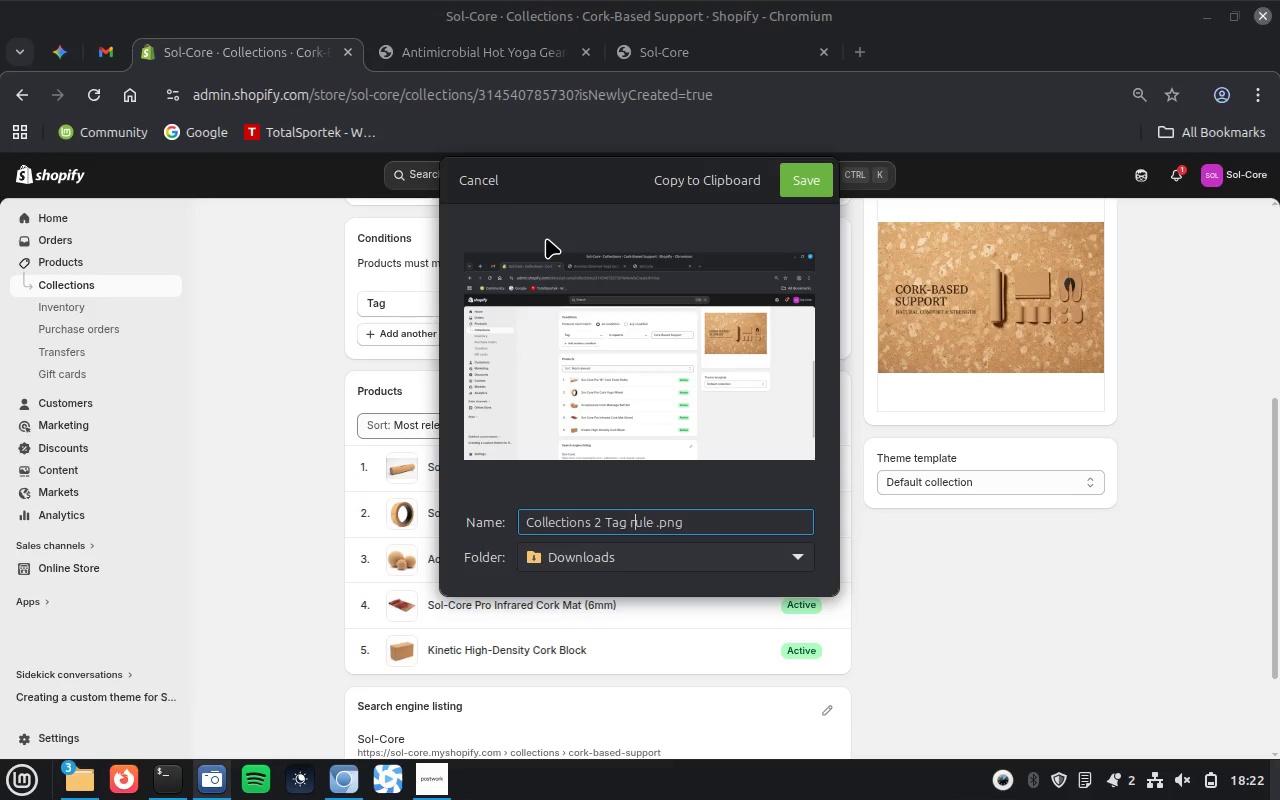 
key(ArrowRight)
 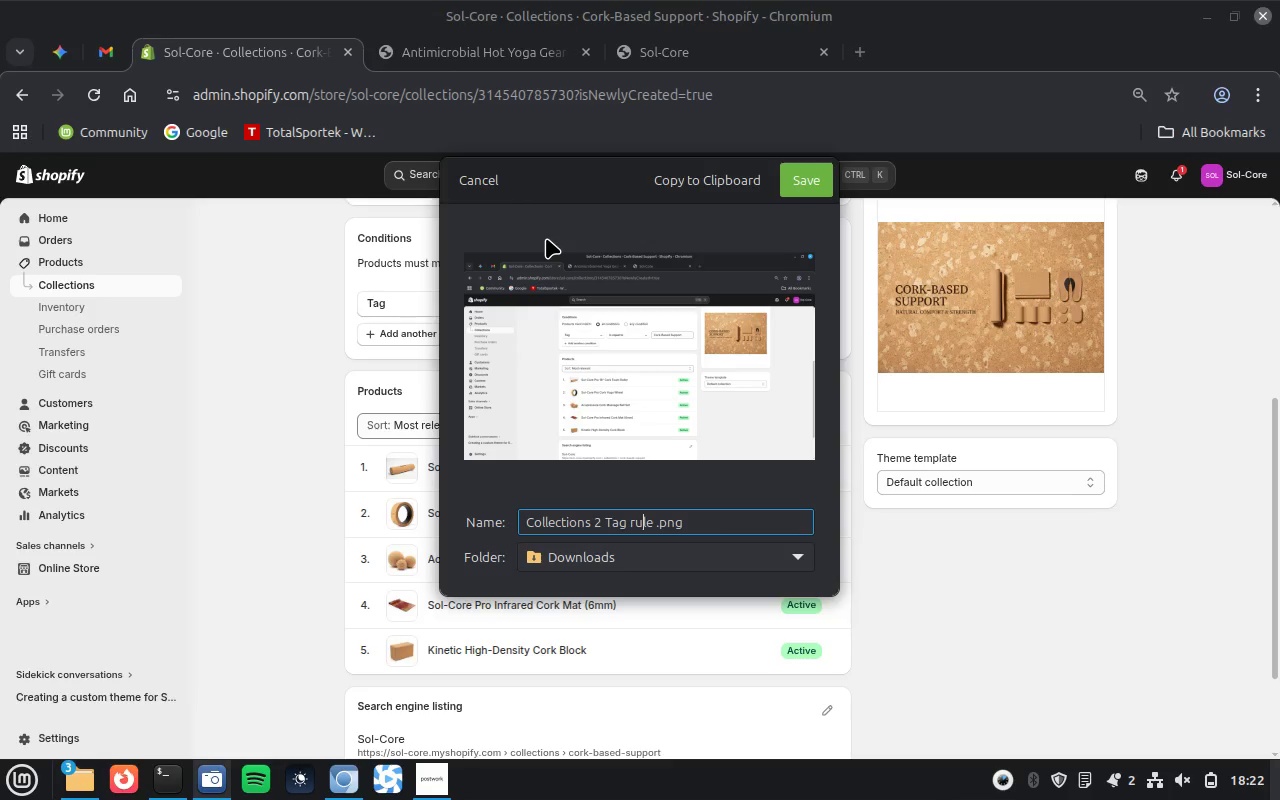 
key(ArrowRight)
 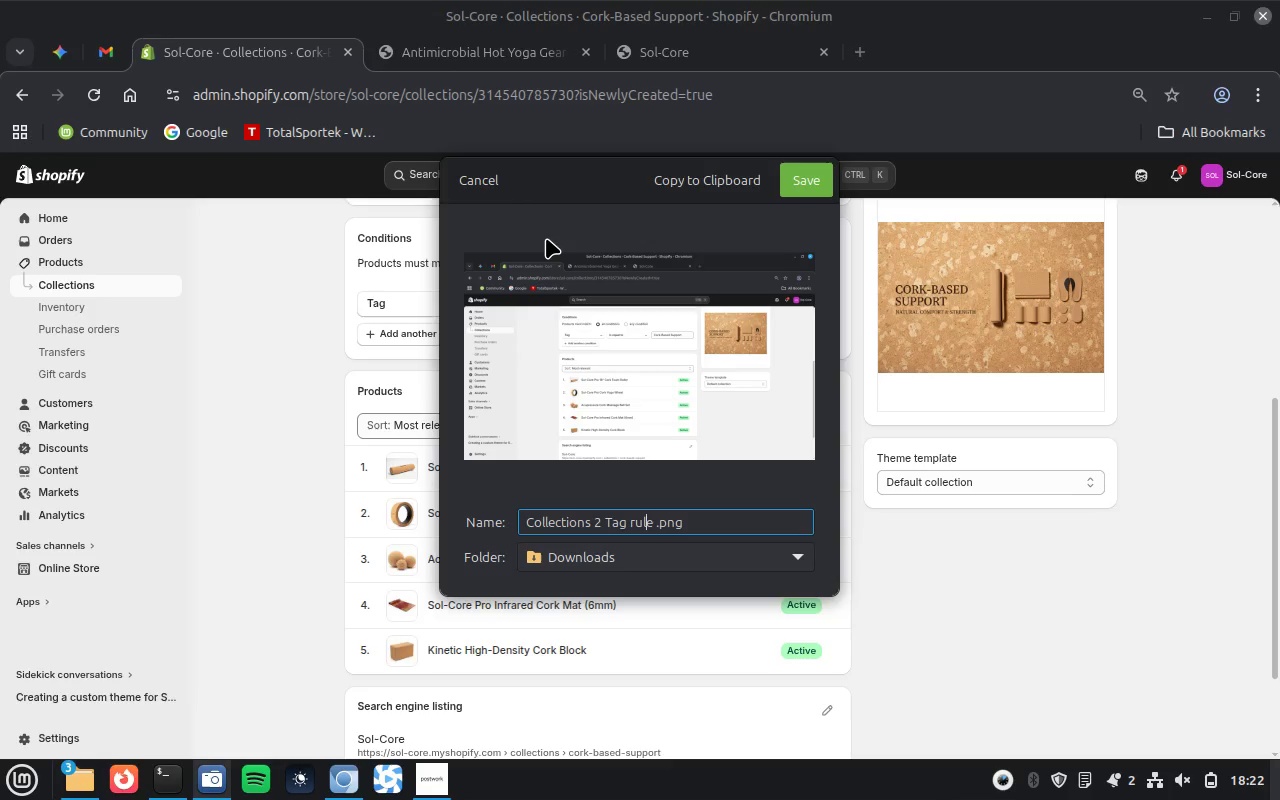 
key(ArrowRight)
 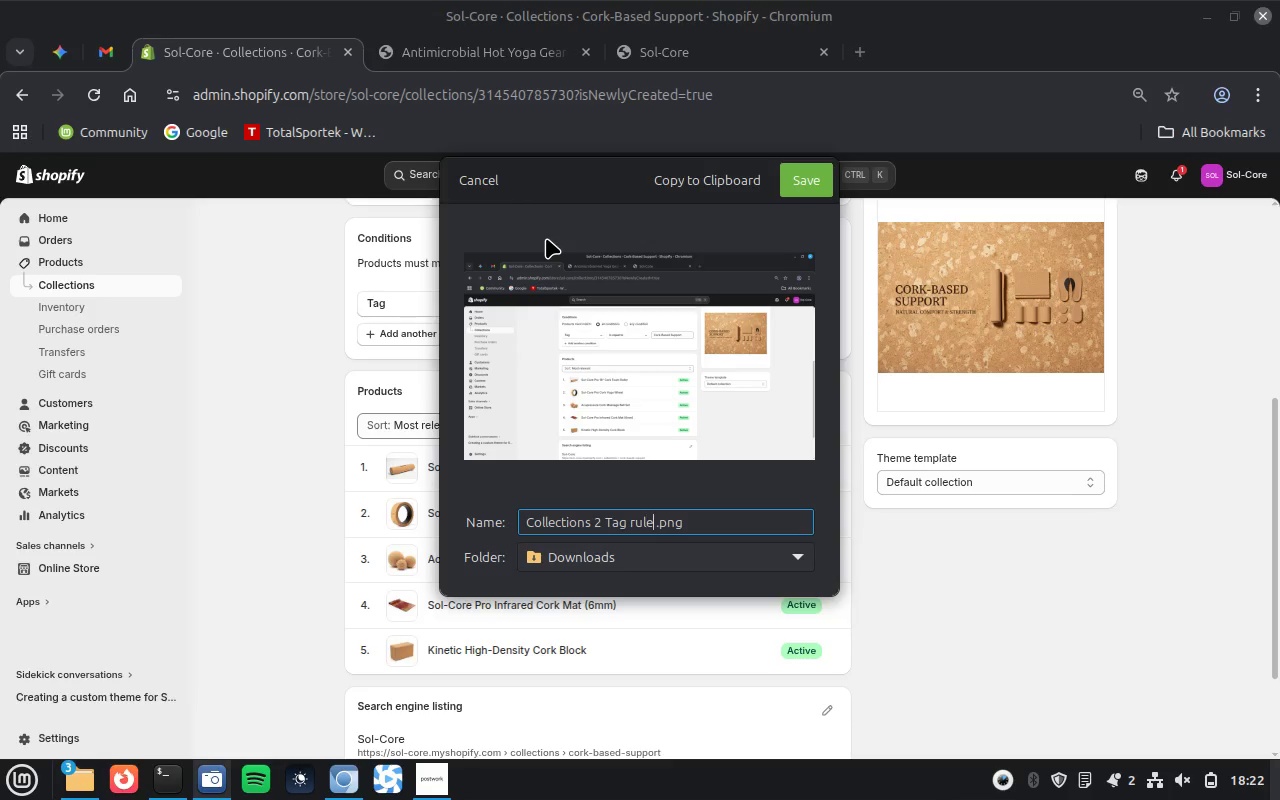 
key(ArrowRight)
 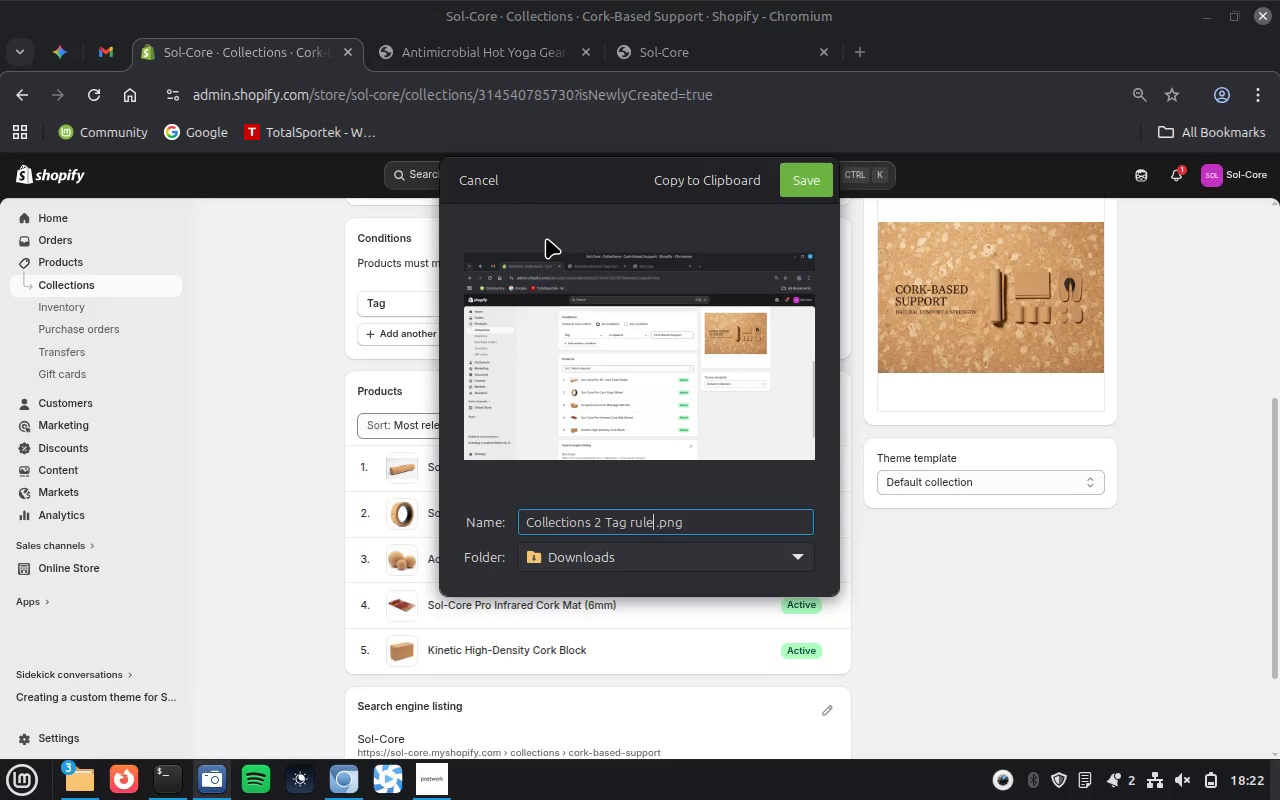 
type( and Products list)
 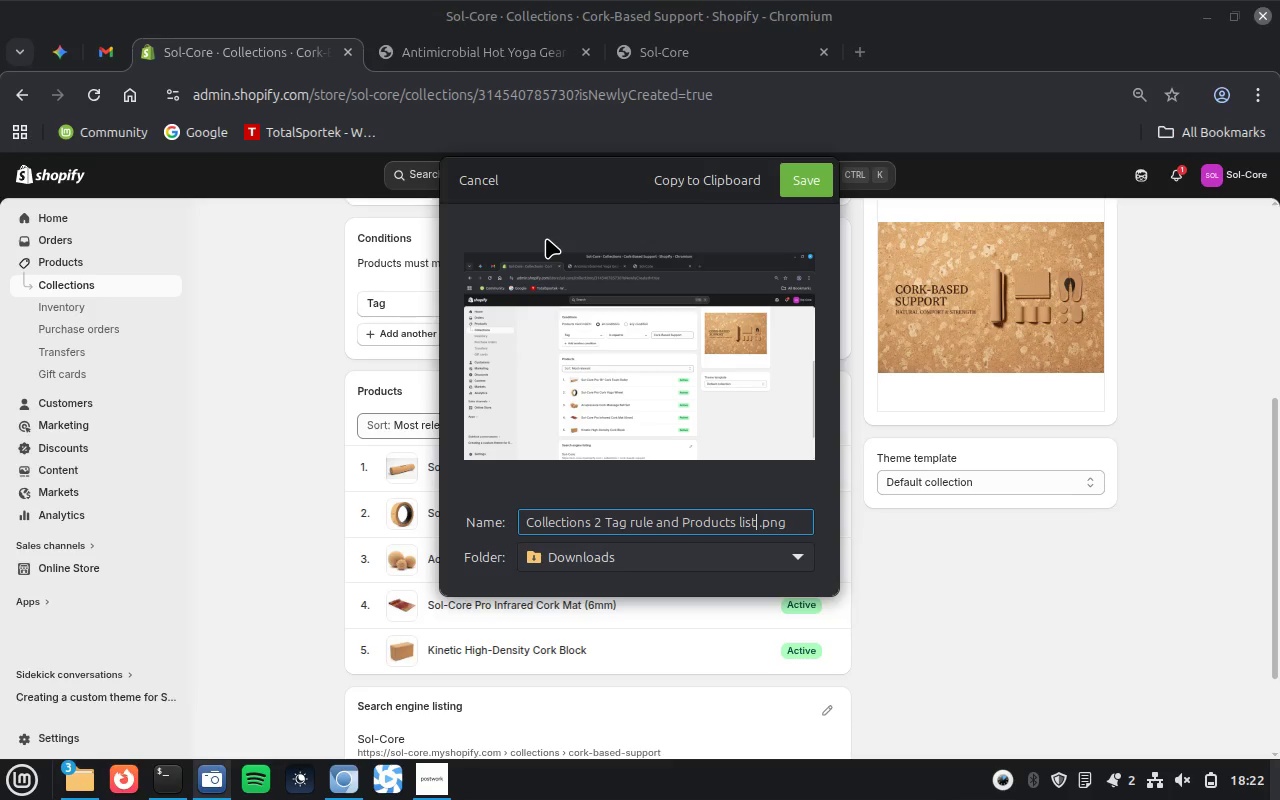 
key(Enter)
 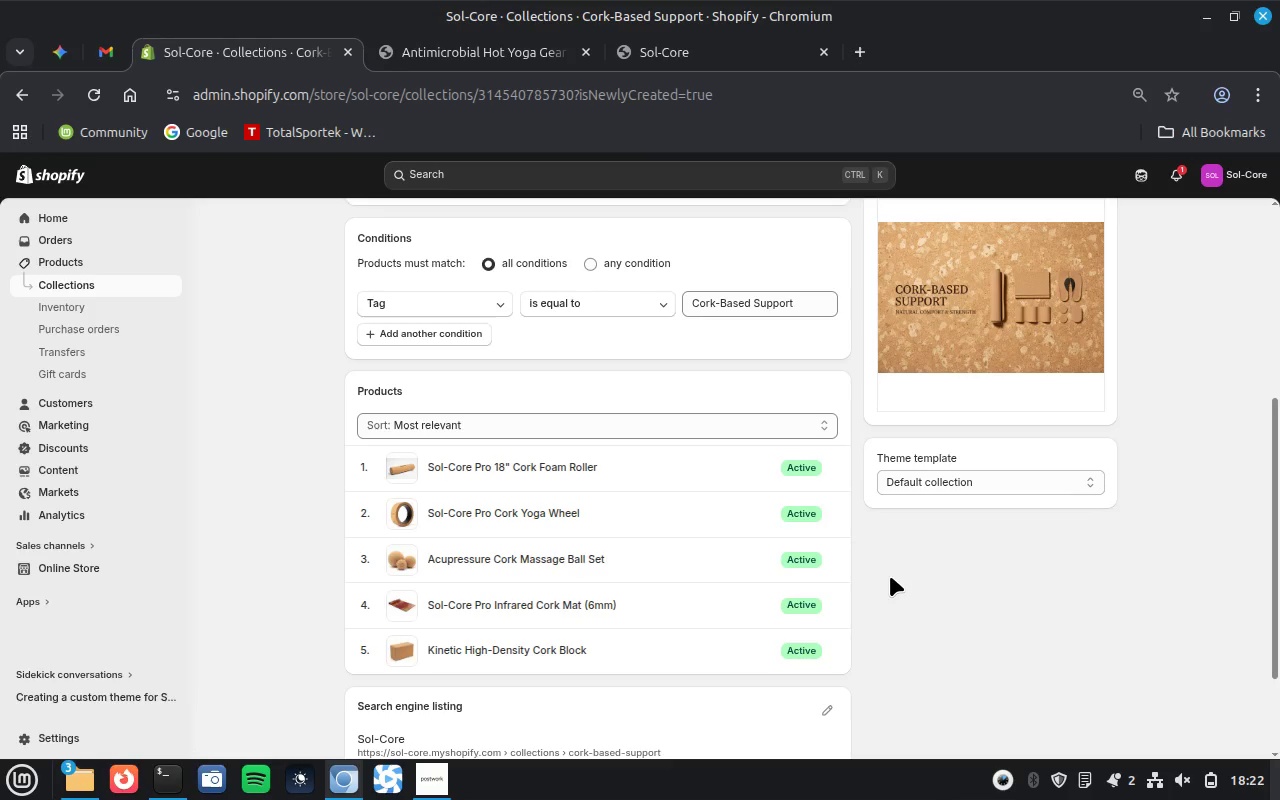 
scroll: coordinate [890, 576], scroll_direction: down, amount: 8.0
 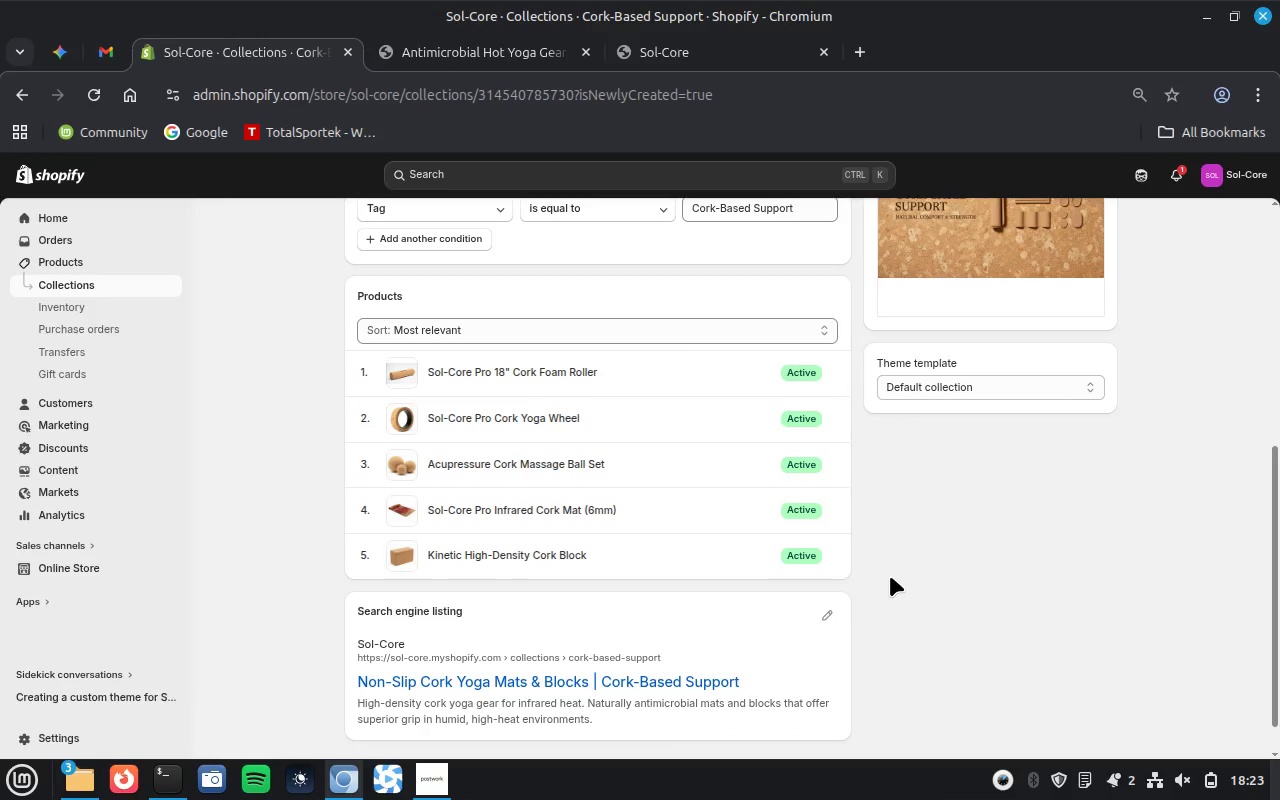 
scroll: coordinate [890, 576], scroll_direction: up, amount: 6.0
 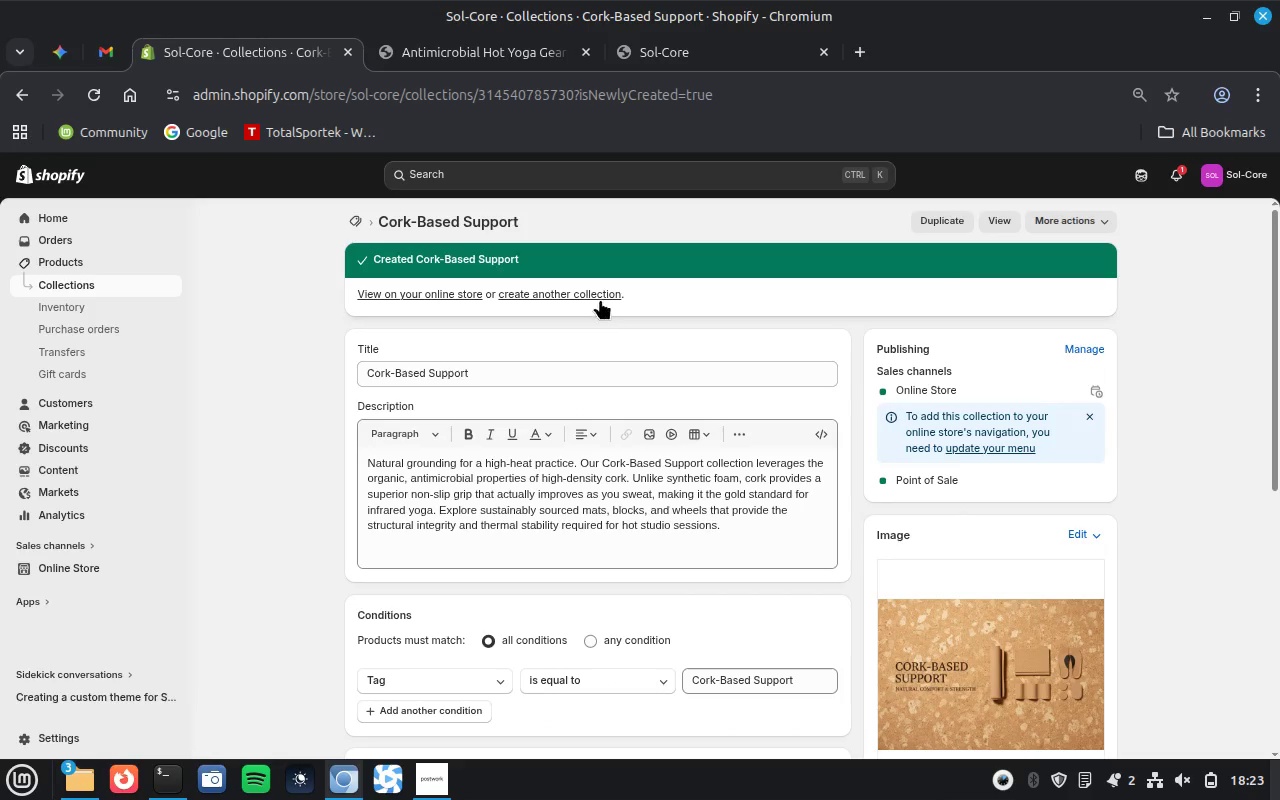 
left_click([600, 294])
 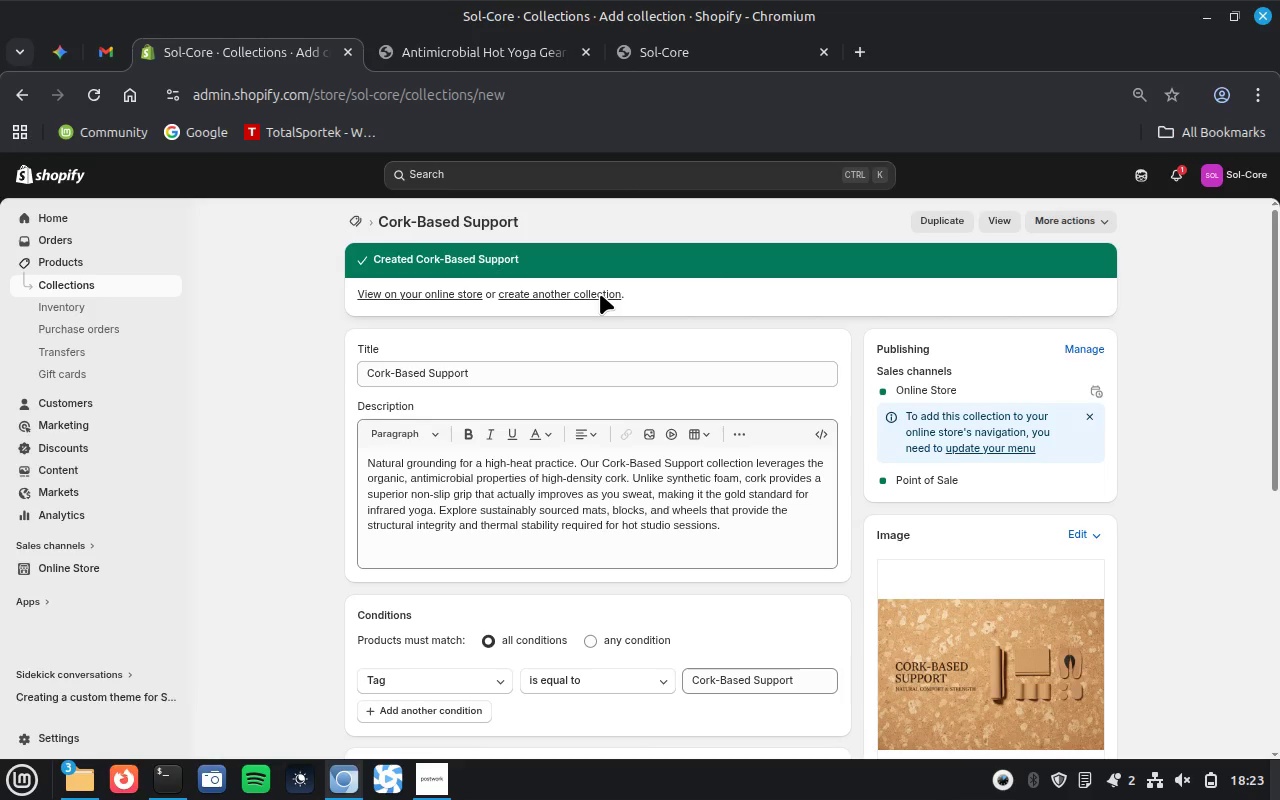 
wait(6.36)
 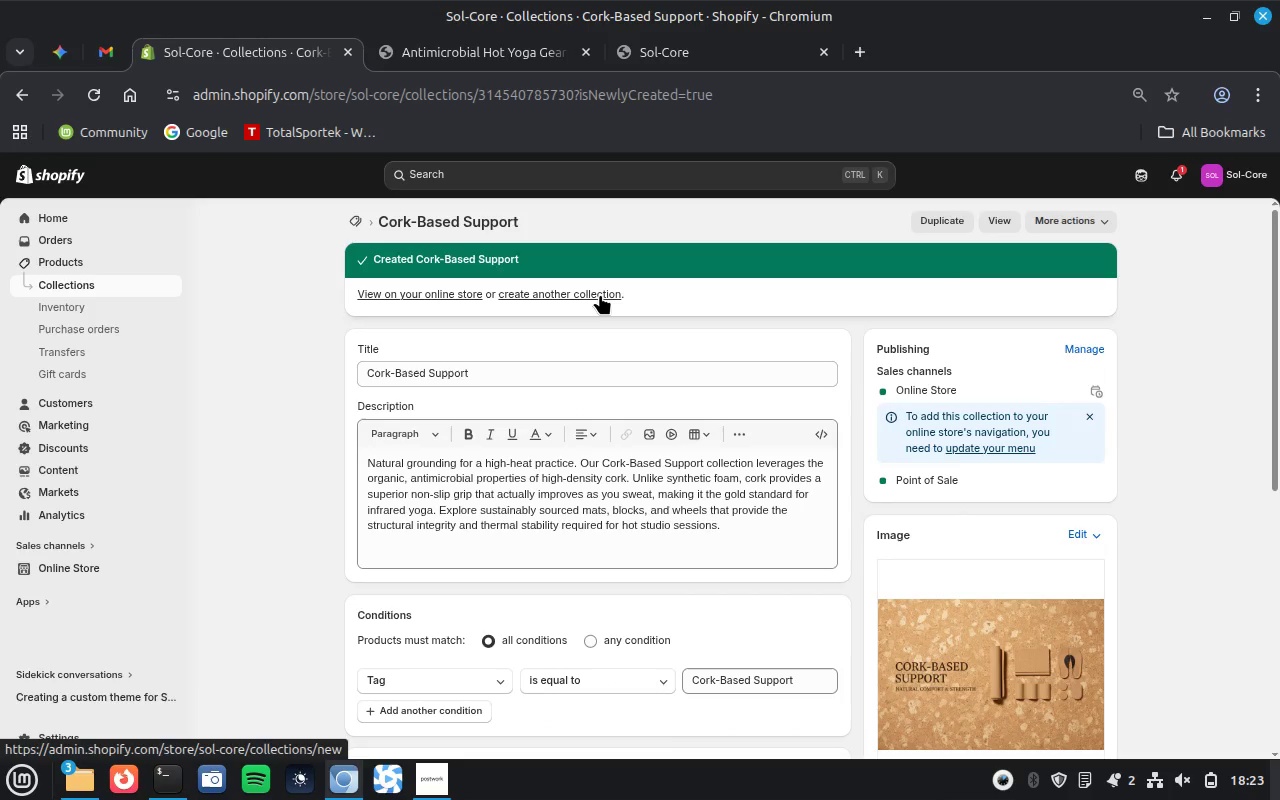 
left_click([447, 798])